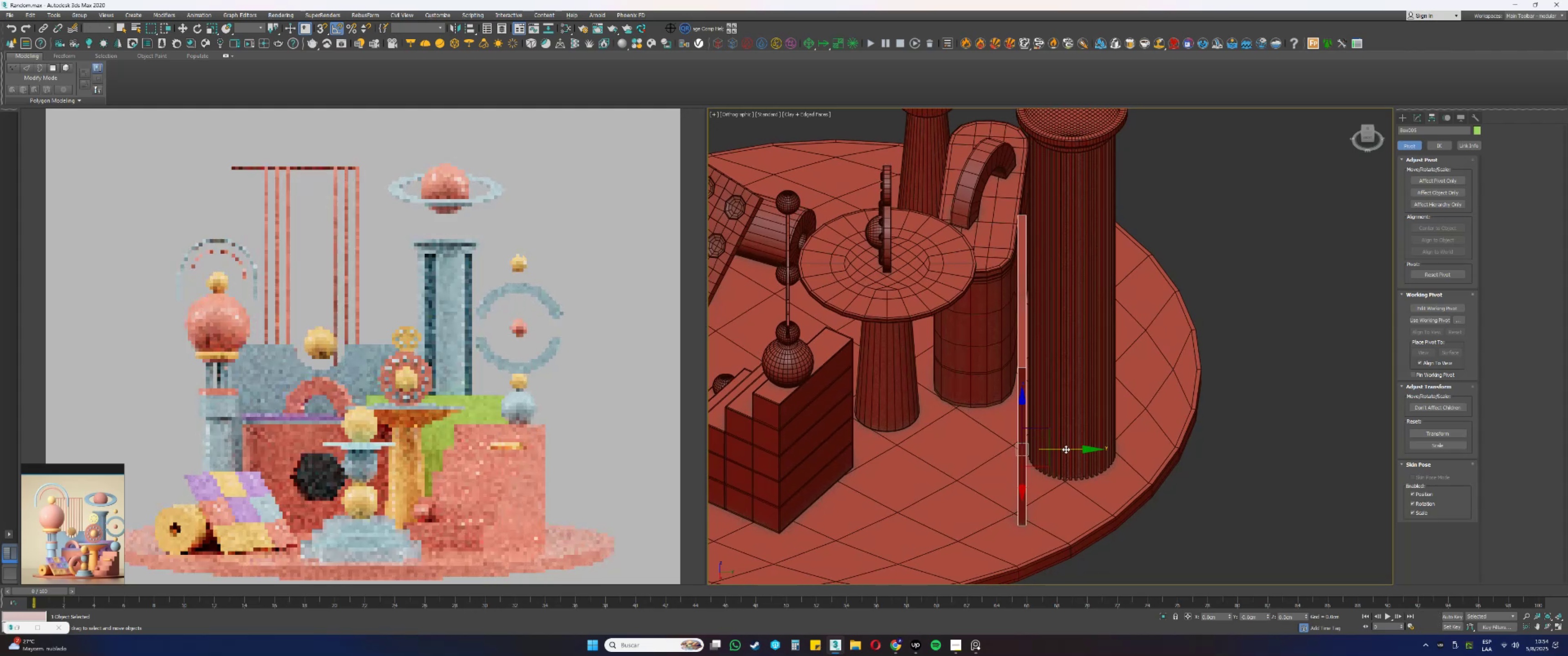 
left_click([1066, 449])
 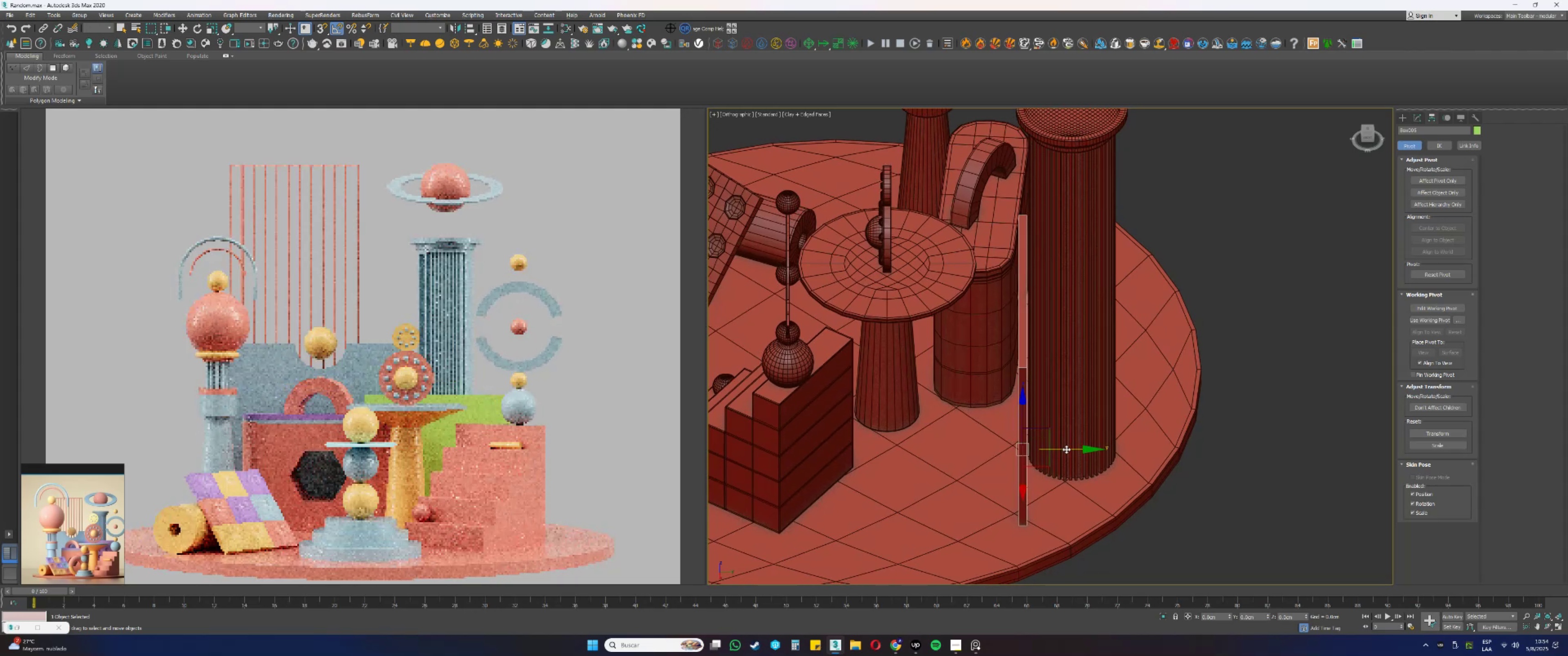 
hold_key(key=AltLeft, duration=0.52)
 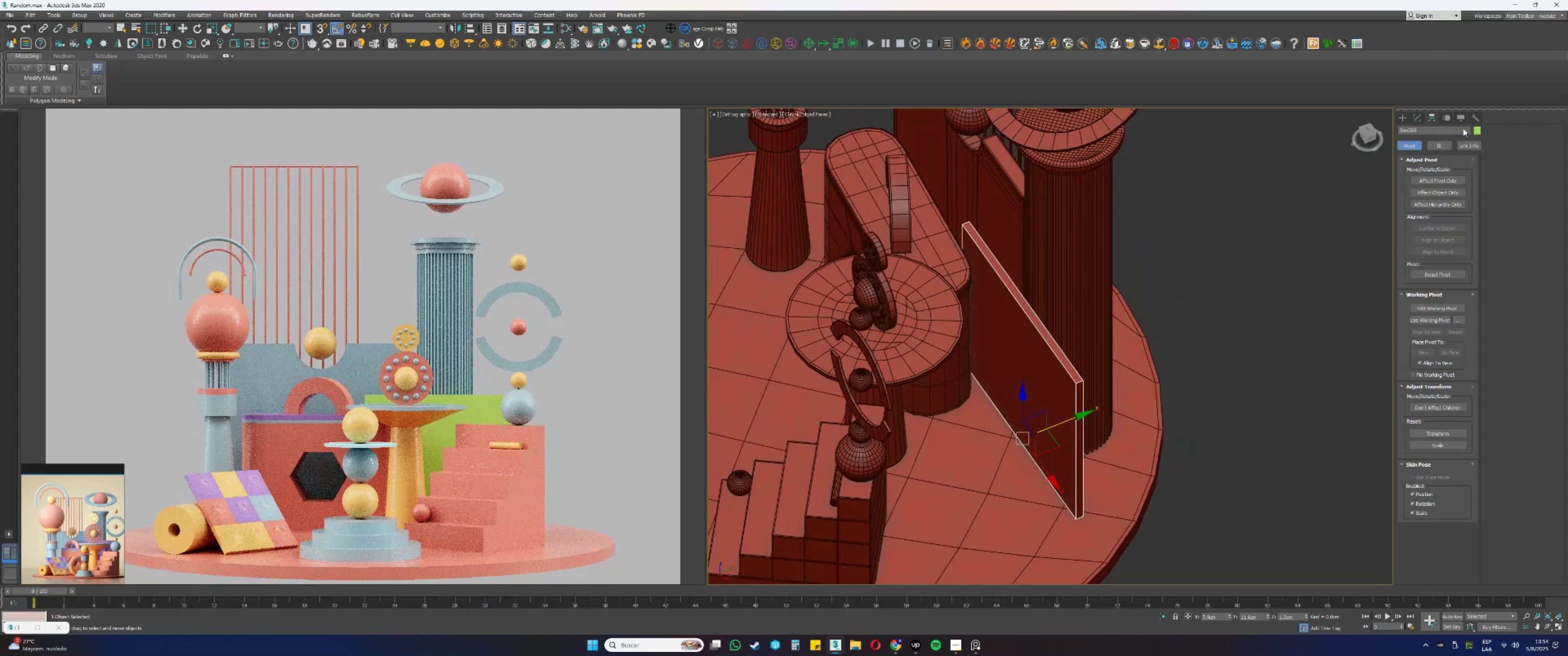 
left_click([1418, 113])
 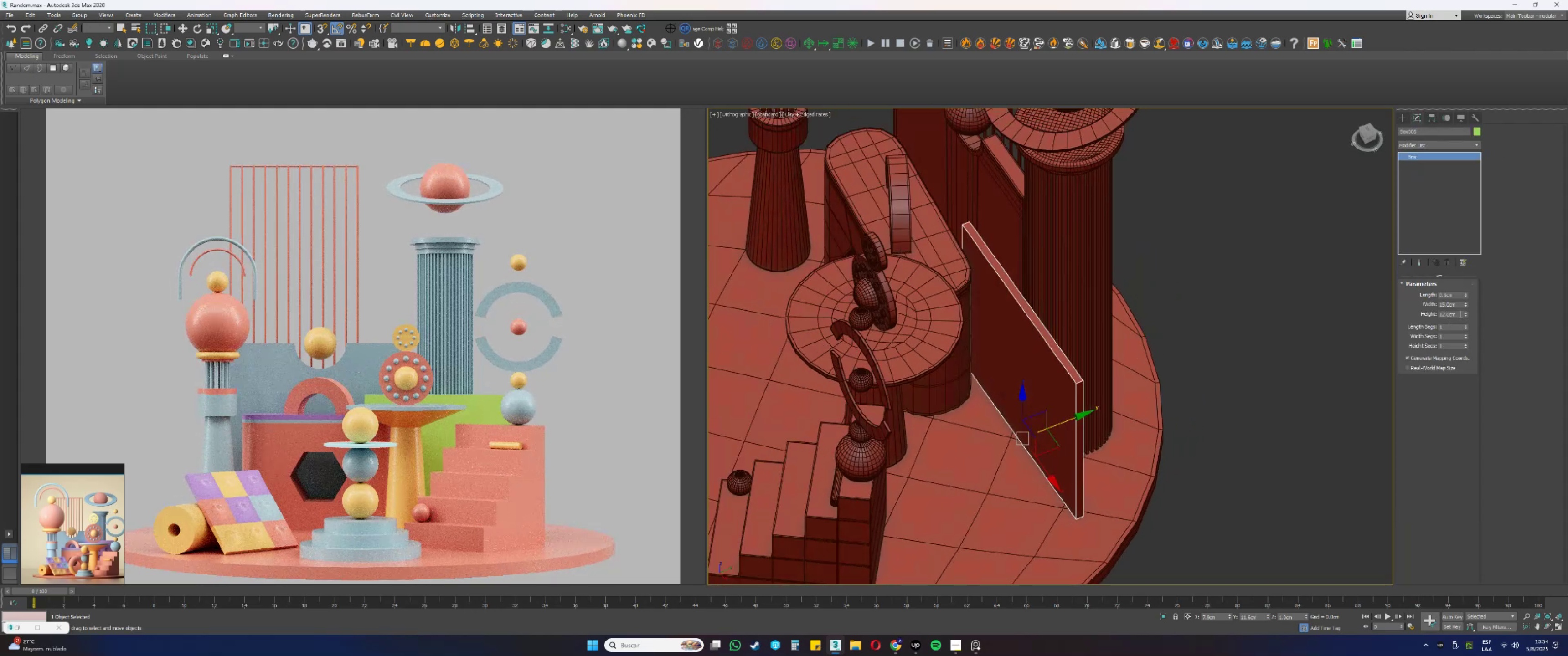 
left_click_drag(start_coordinate=[1460, 314], to_coordinate=[1422, 313])
 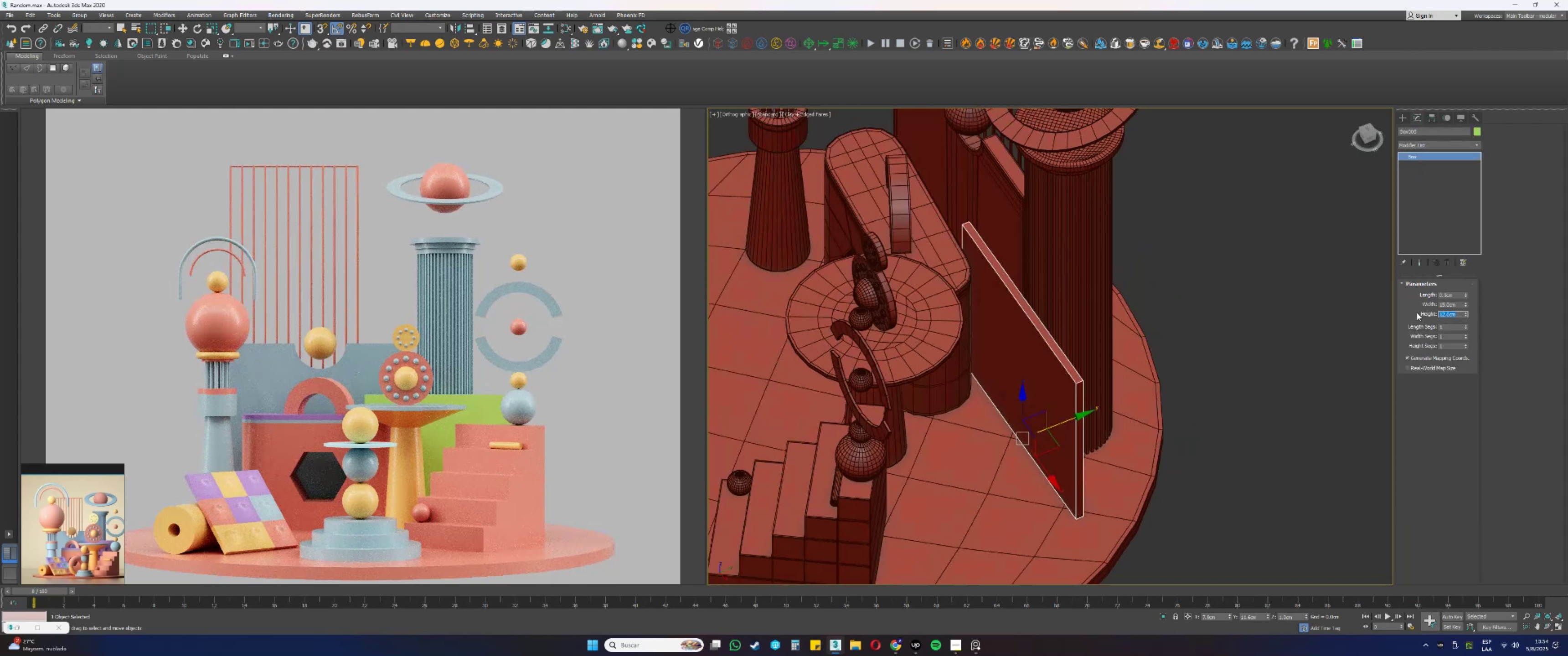 
key(Numpad1)
 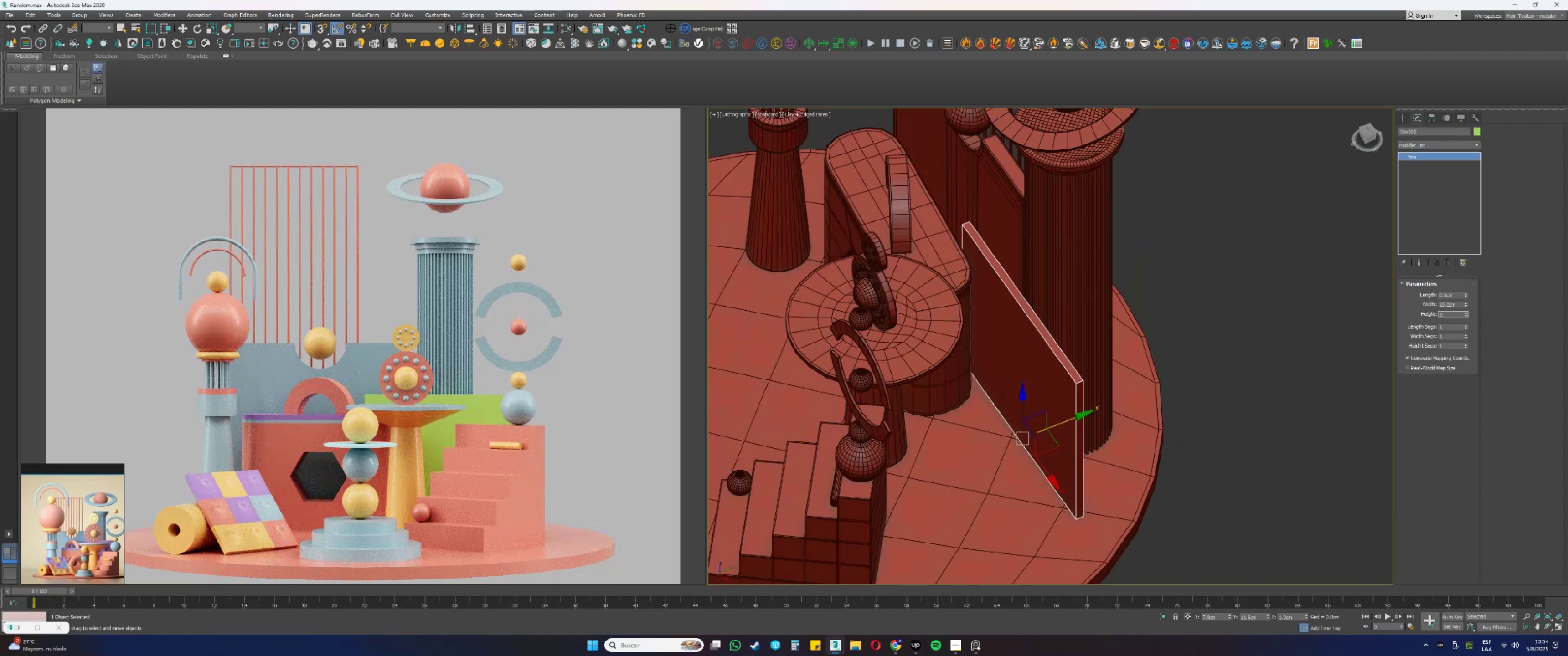 
key(Numpad5)
 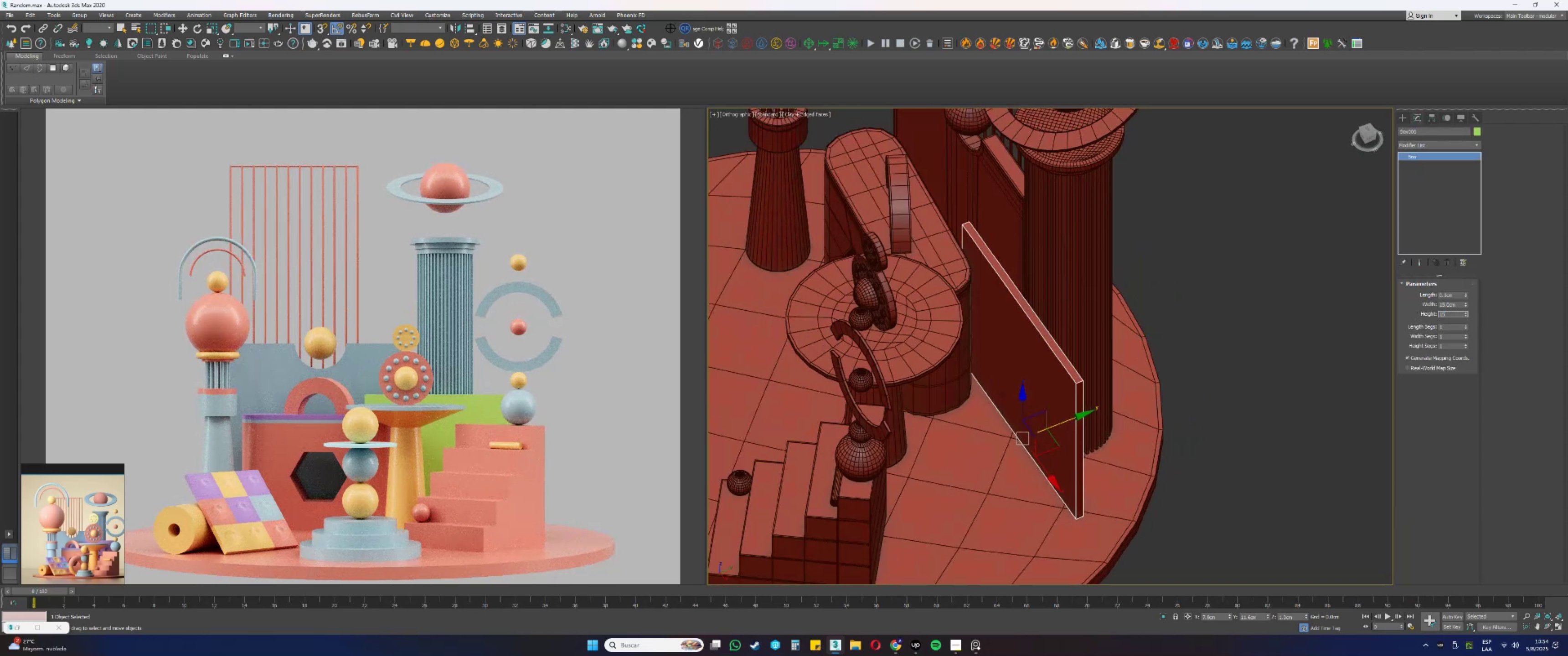 
key(NumpadEnter)
 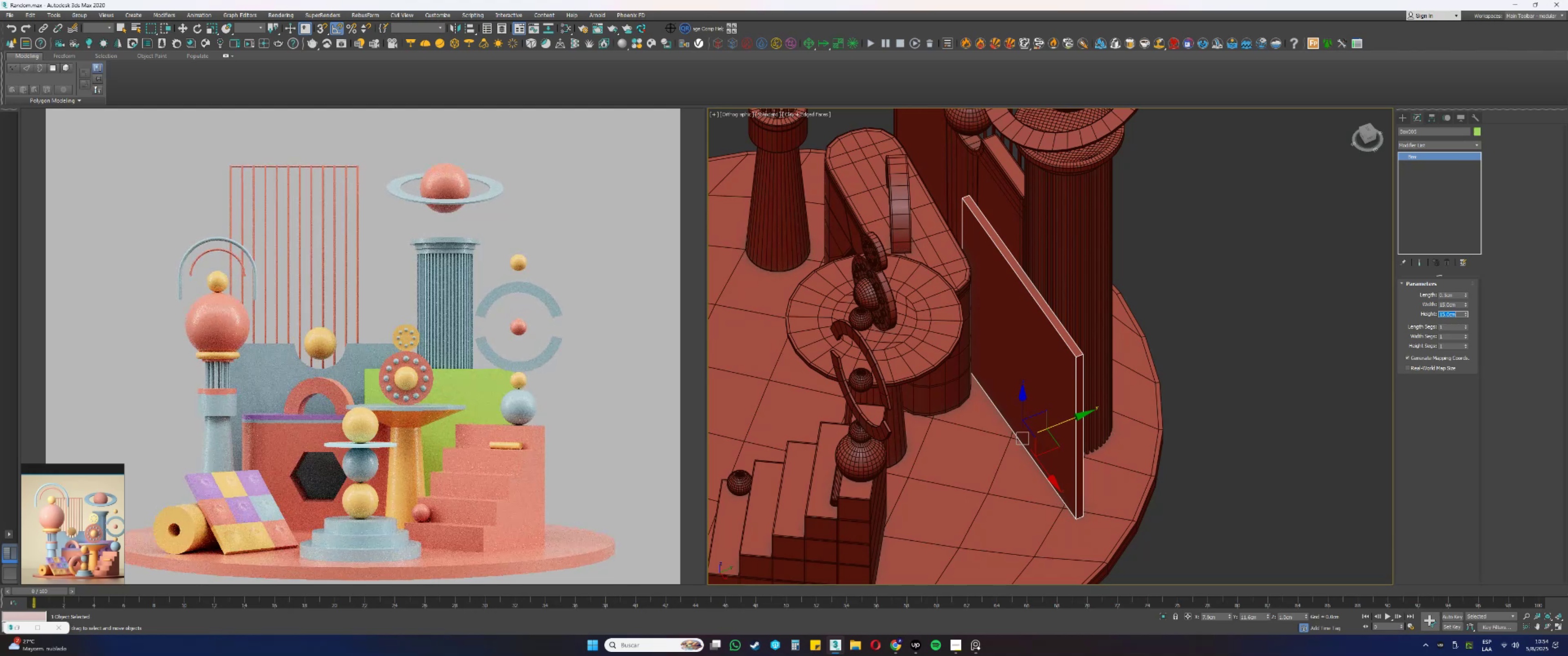 
key(Numpad1)
 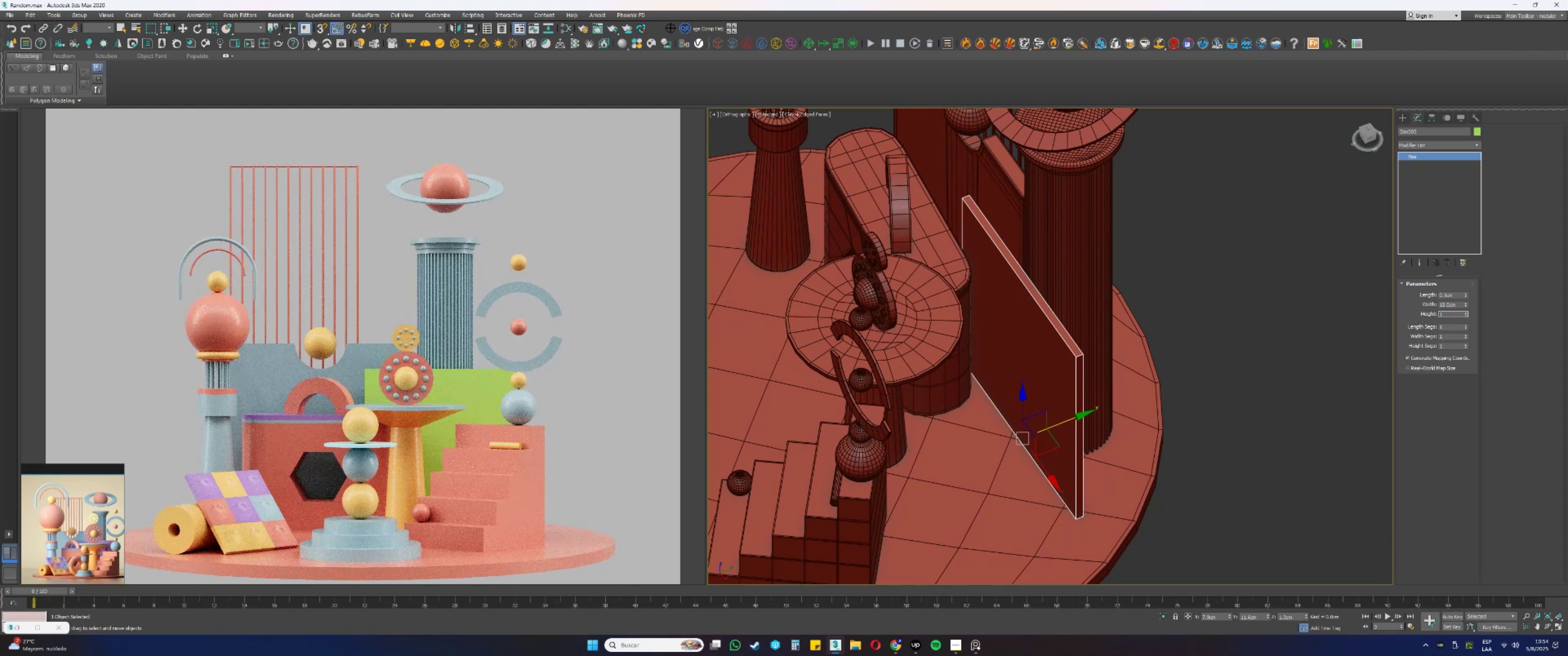 
key(Numpad4)
 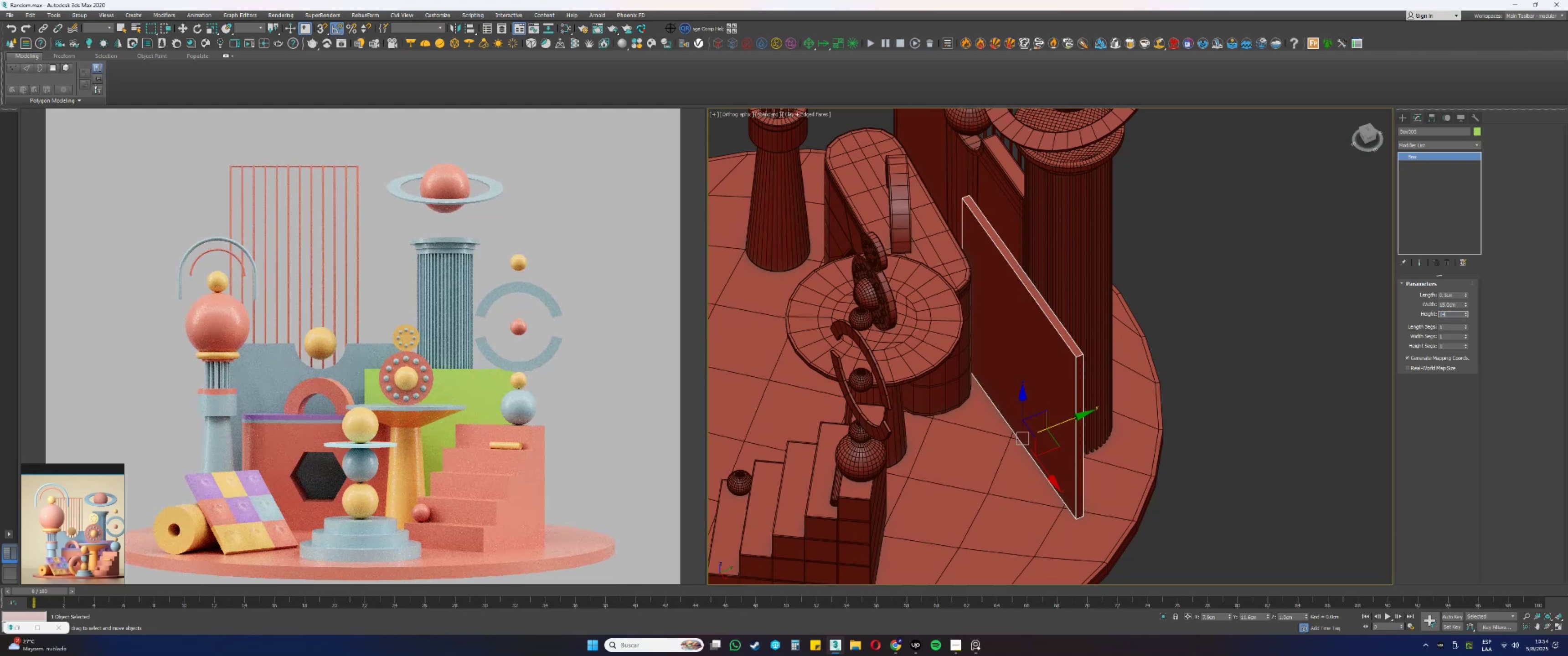 
key(NumpadEnter)
 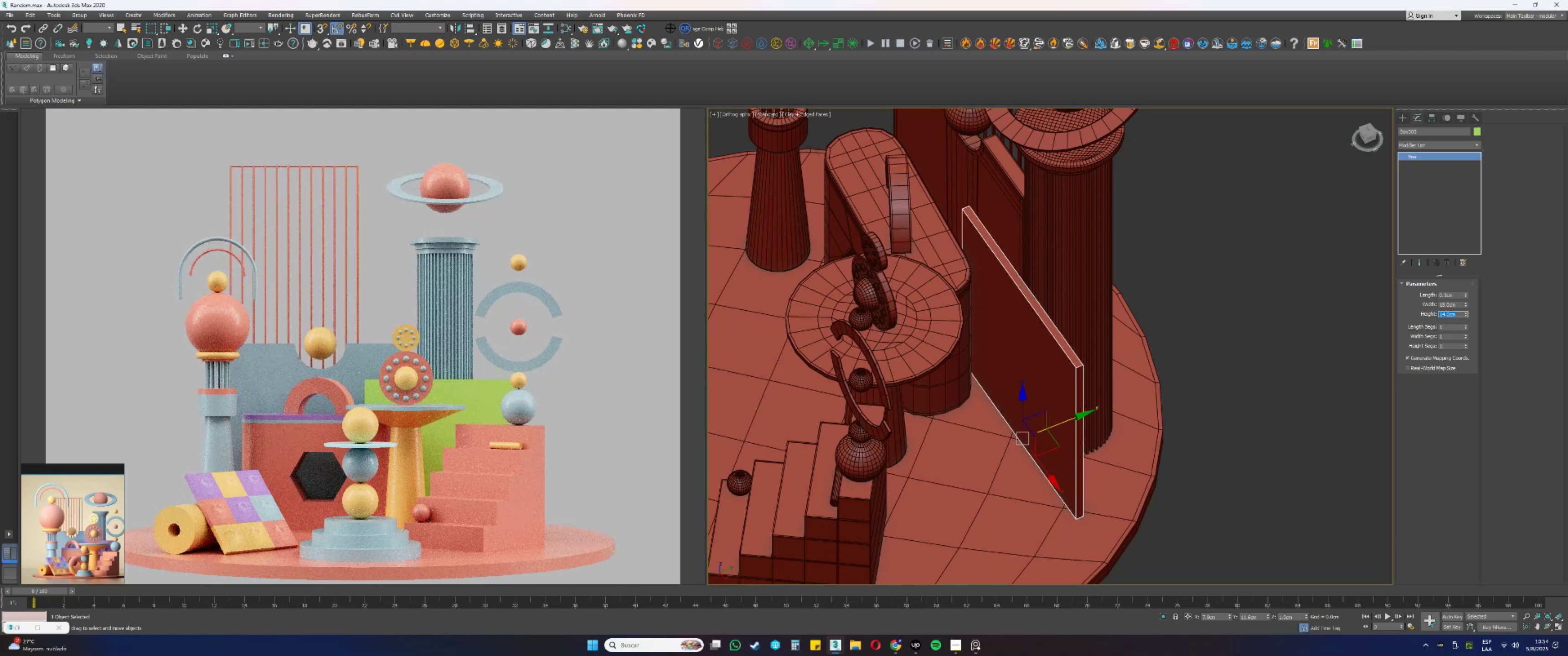 
key(Numpad1)
 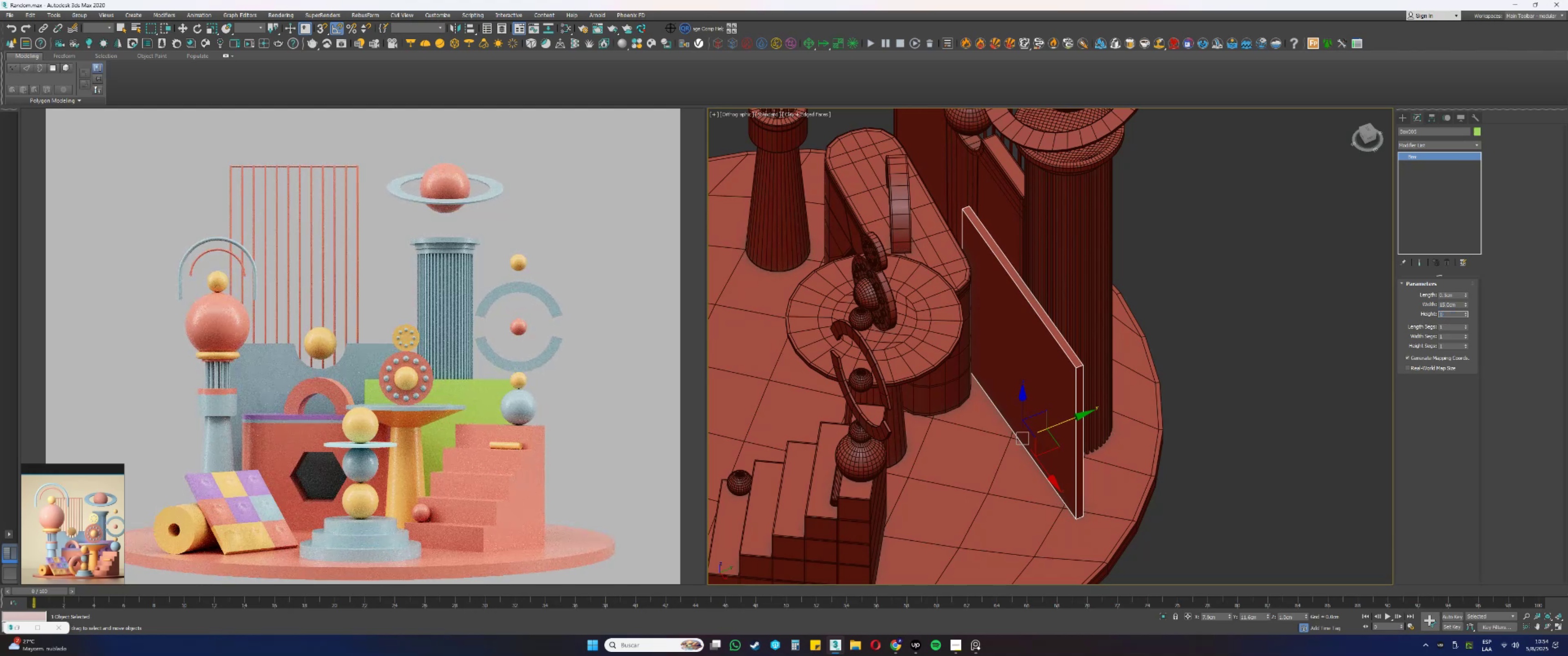 
key(Numpad3)
 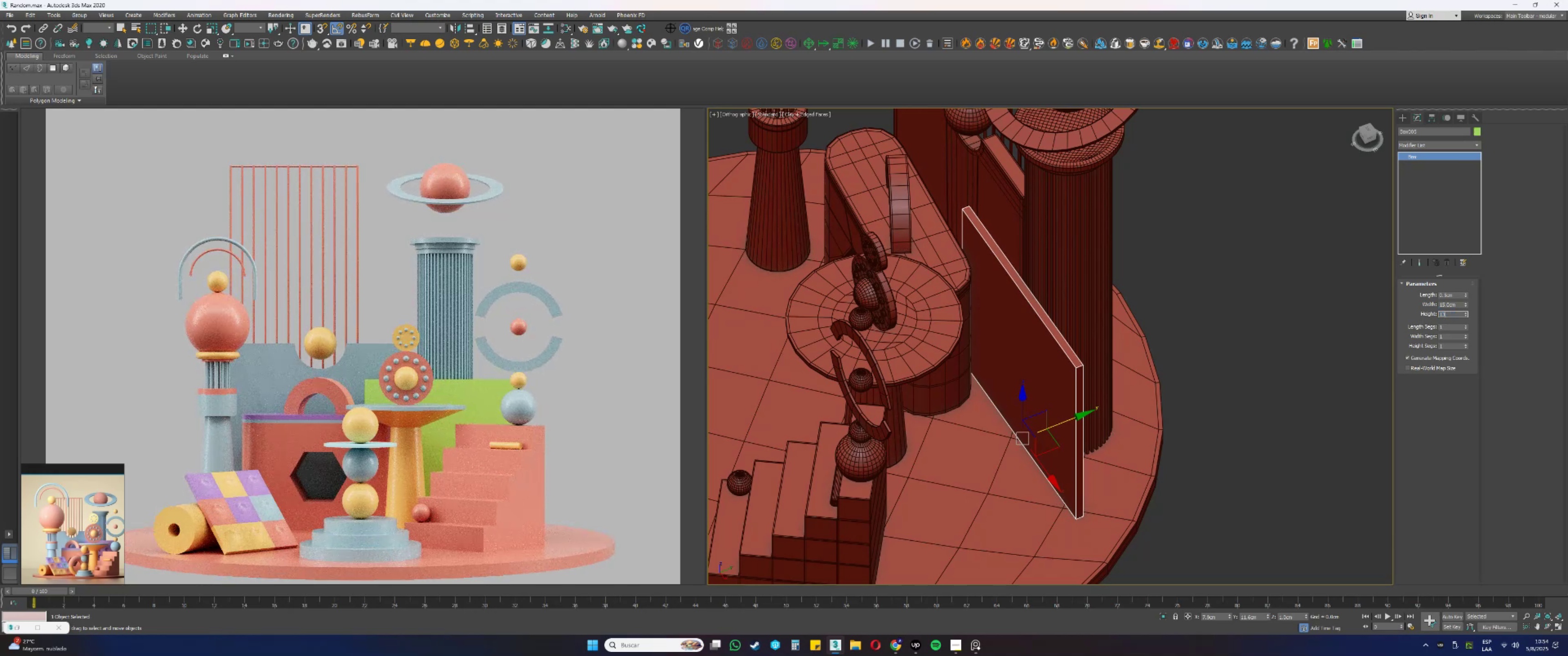 
key(NumpadEnter)
 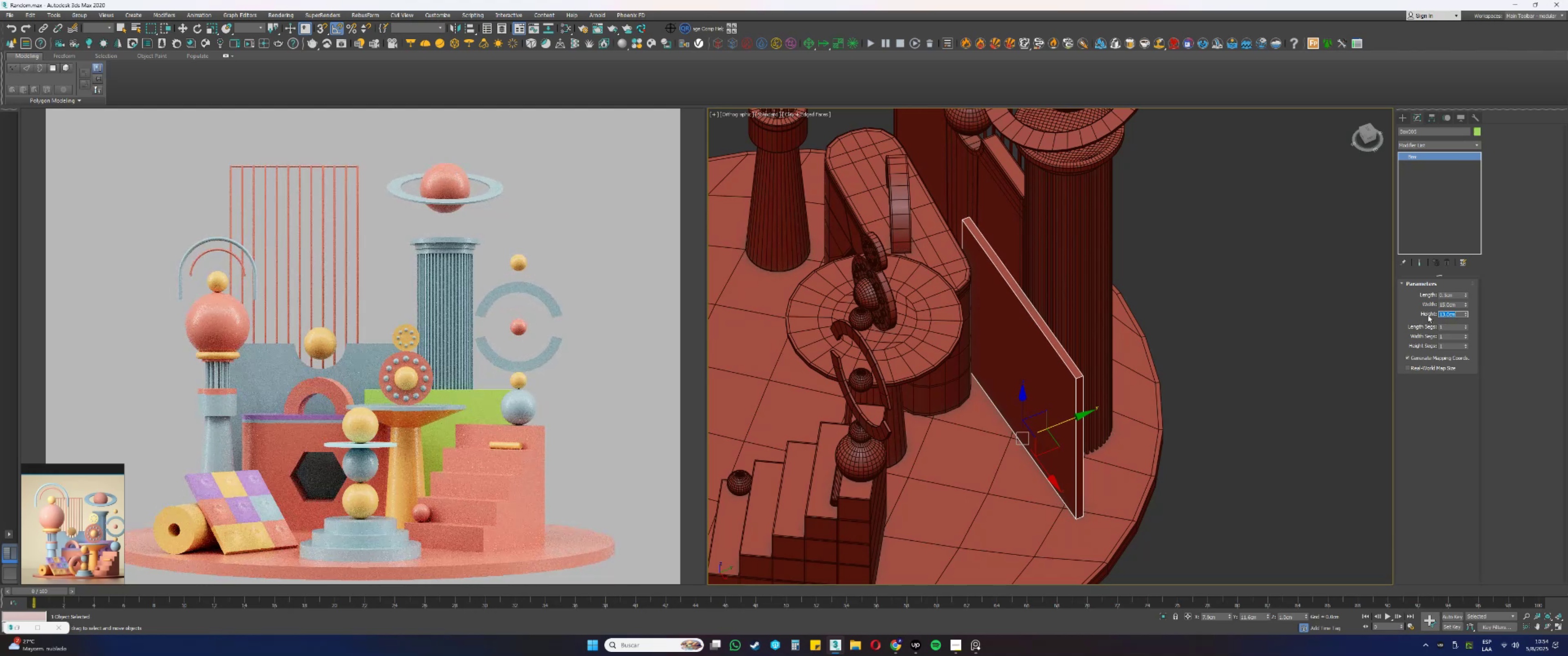 
left_click_drag(start_coordinate=[1457, 303], to_coordinate=[1425, 305])
 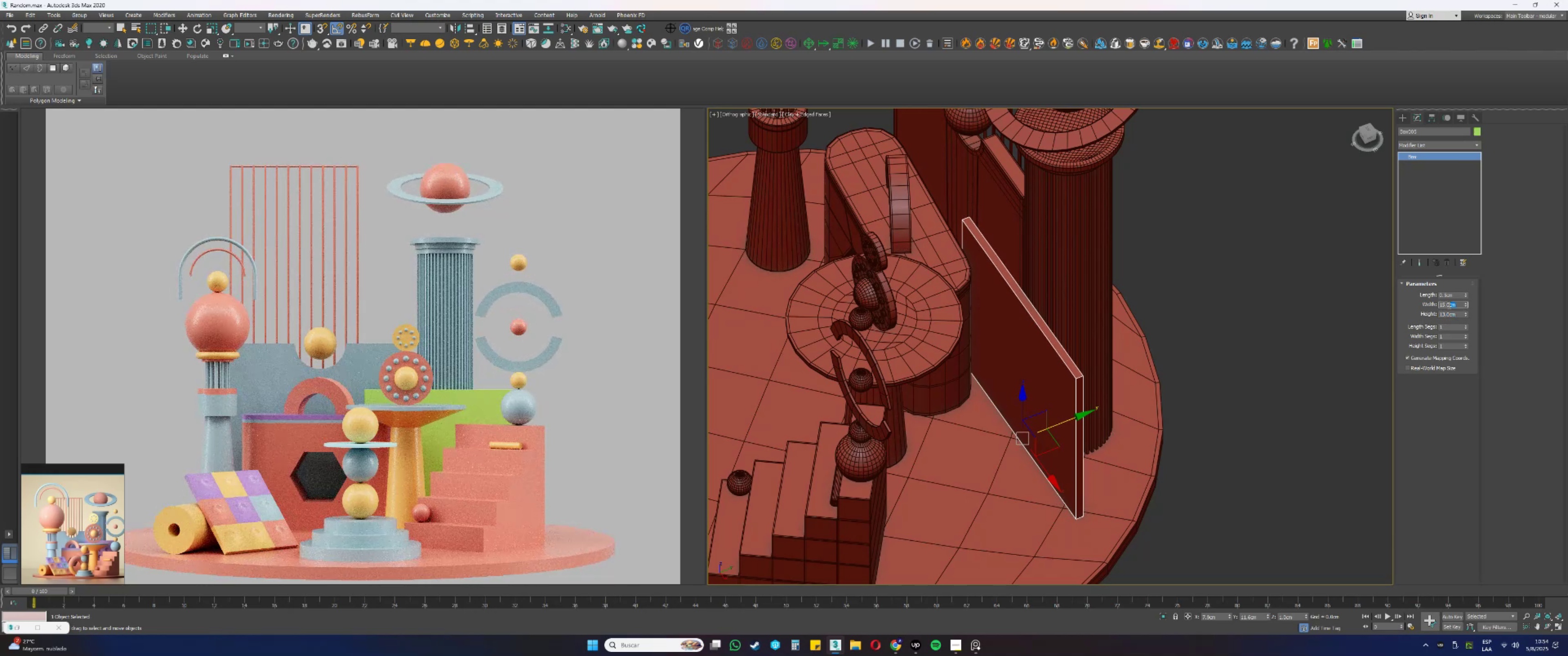 
key(Numpad1)
 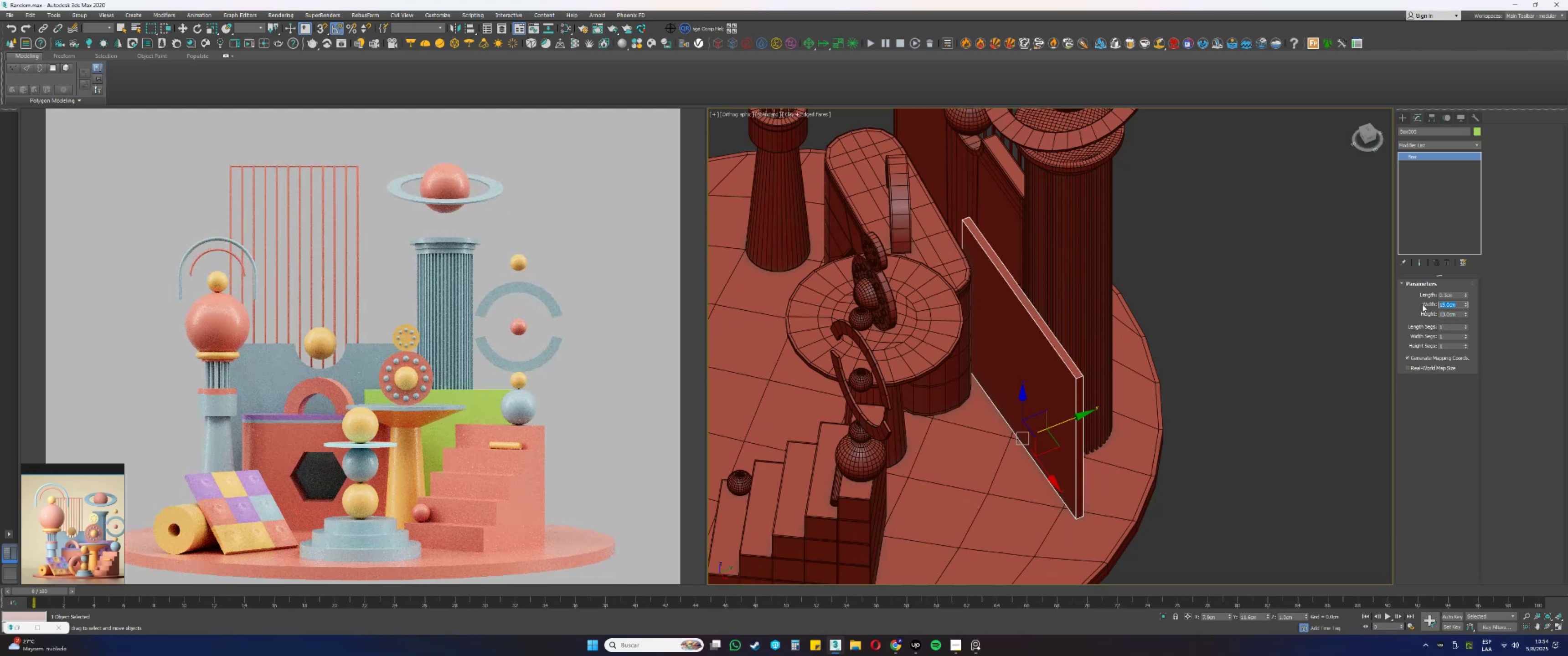 
key(Numpad3)
 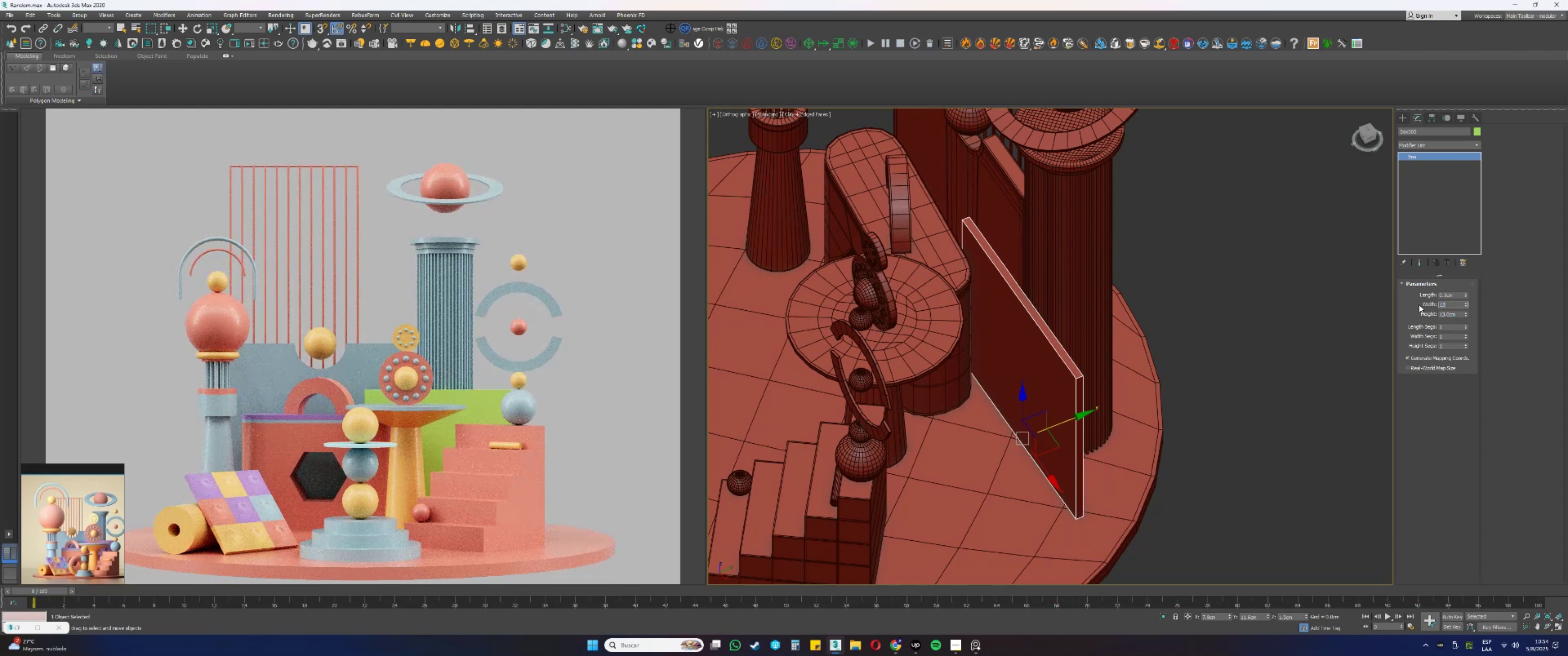 
key(NumpadEnter)
 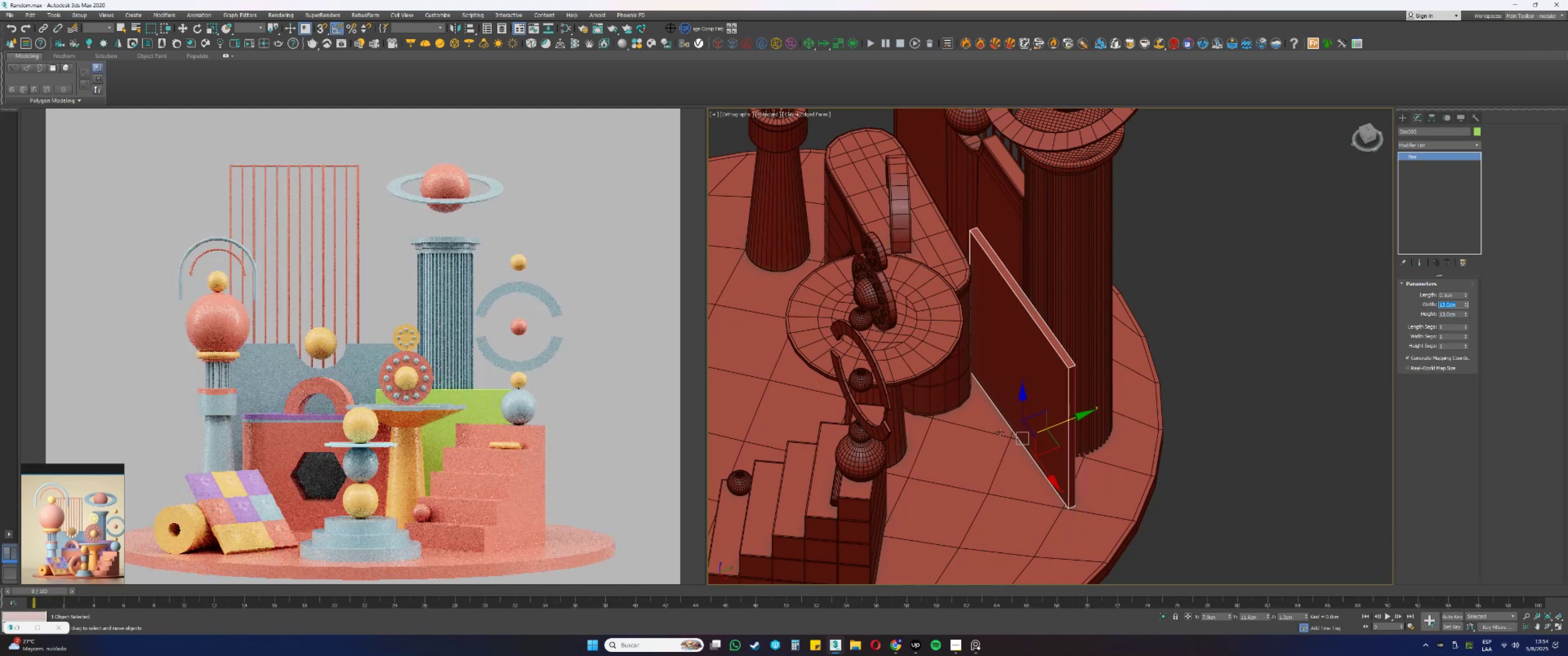 
scroll: coordinate [942, 426], scroll_direction: up, amount: 1.0
 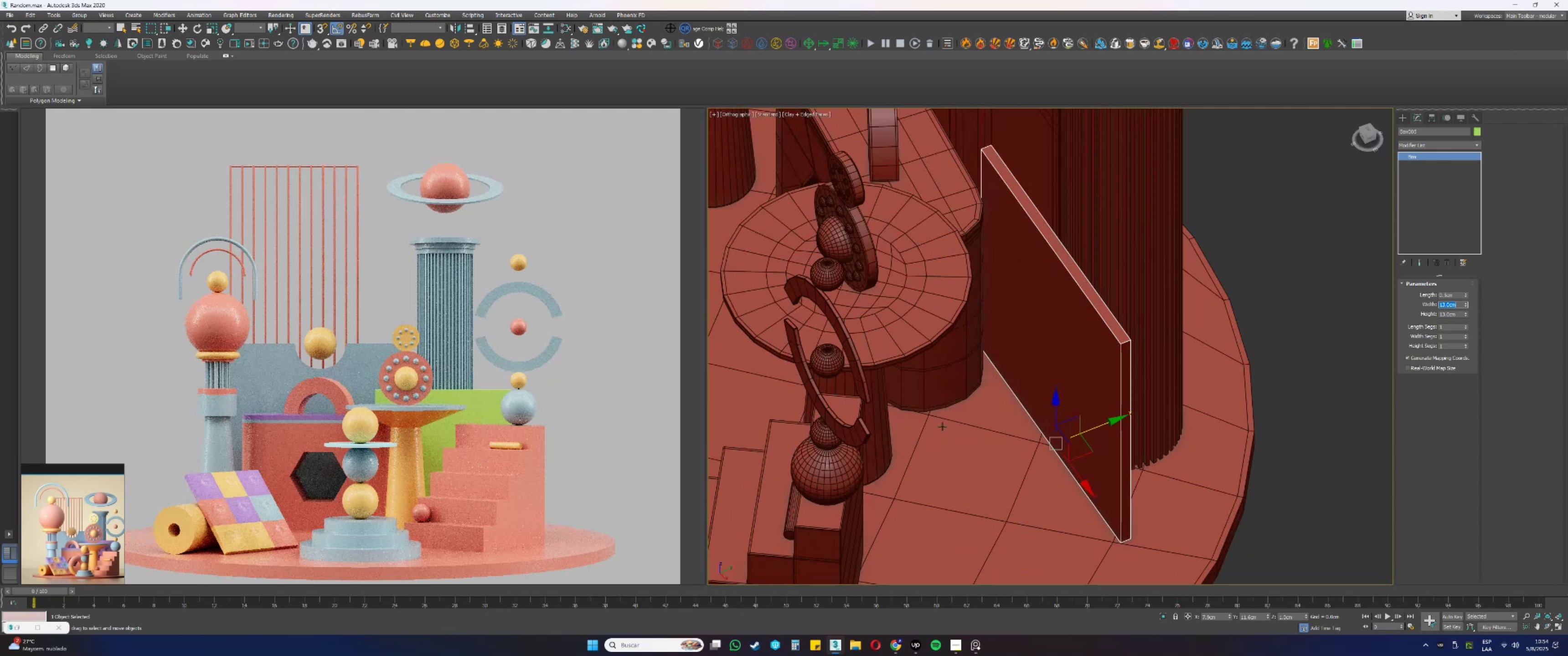 
hold_key(key=AltLeft, duration=0.36)
 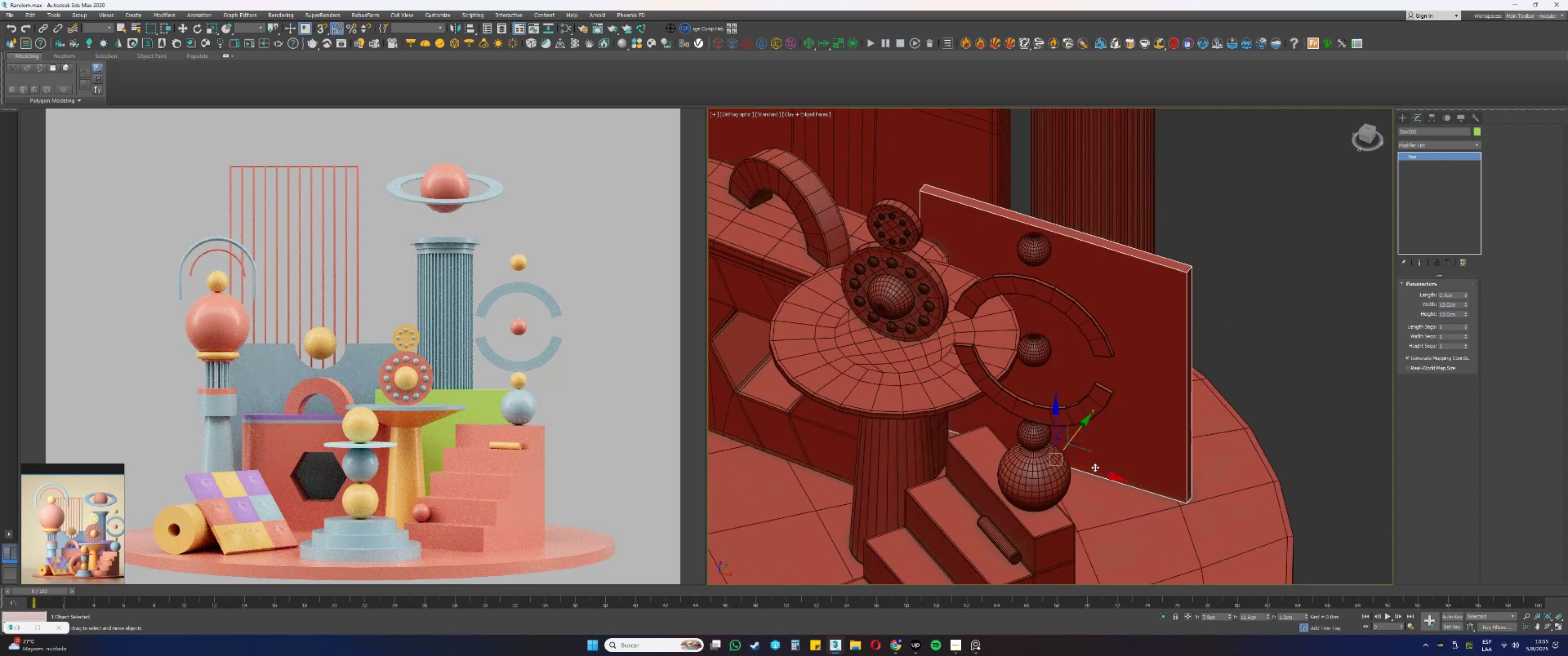 
left_click_drag(start_coordinate=[1093, 471], to_coordinate=[1099, 471])
 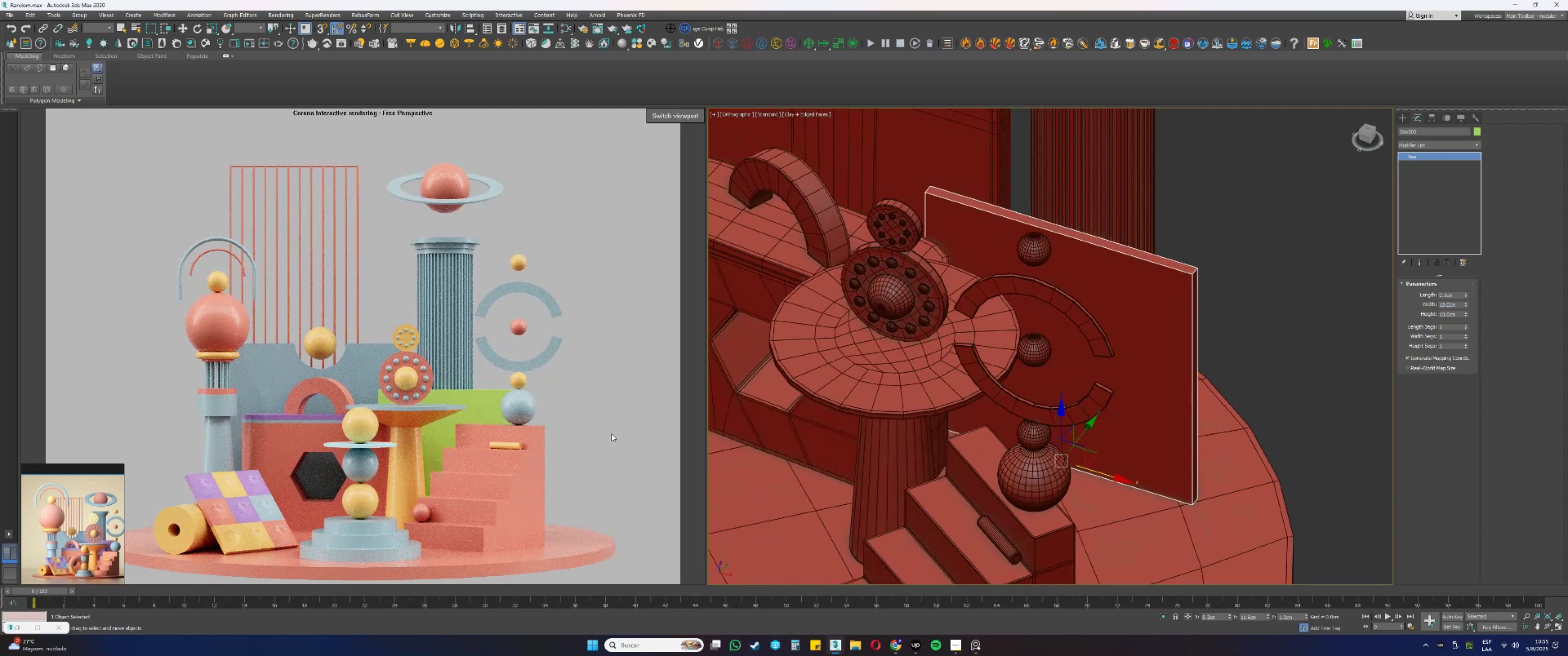 
key(Alt+AltLeft)
 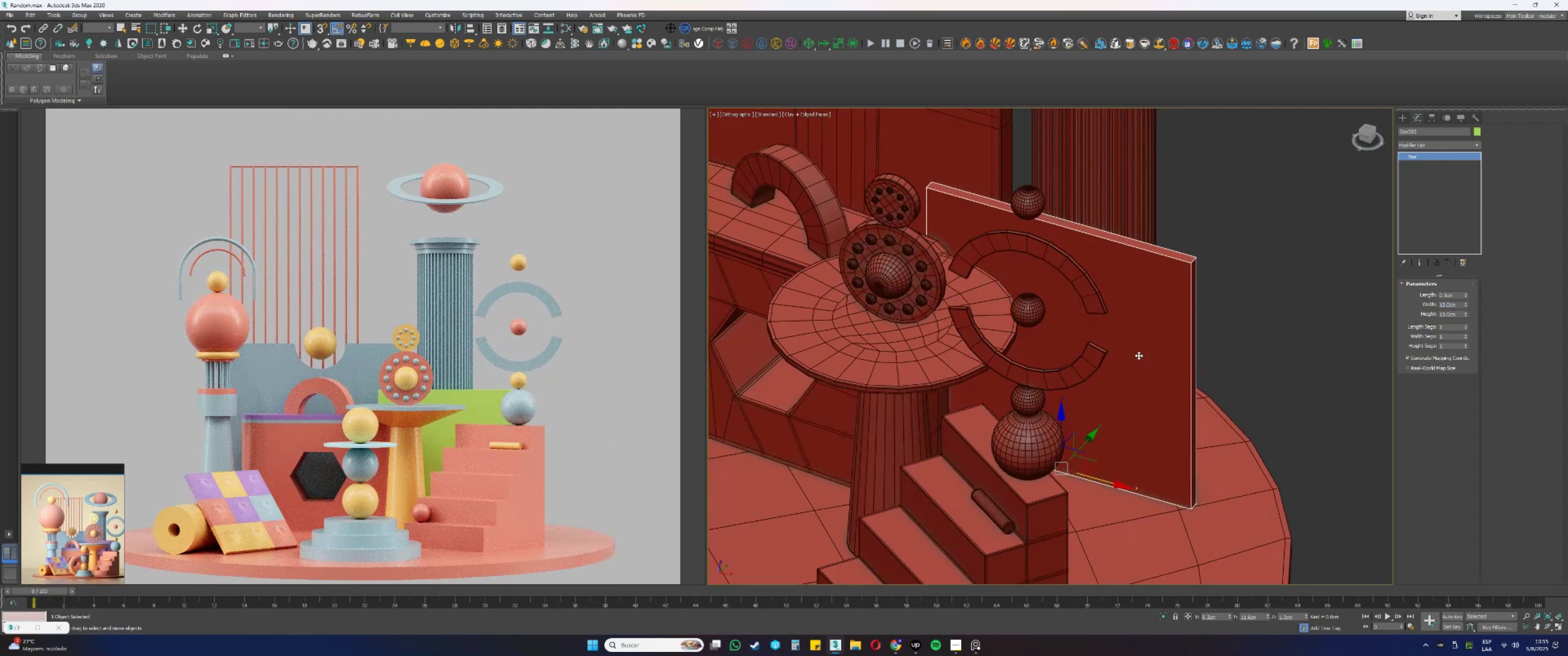 
hold_key(key=AltLeft, duration=0.47)
 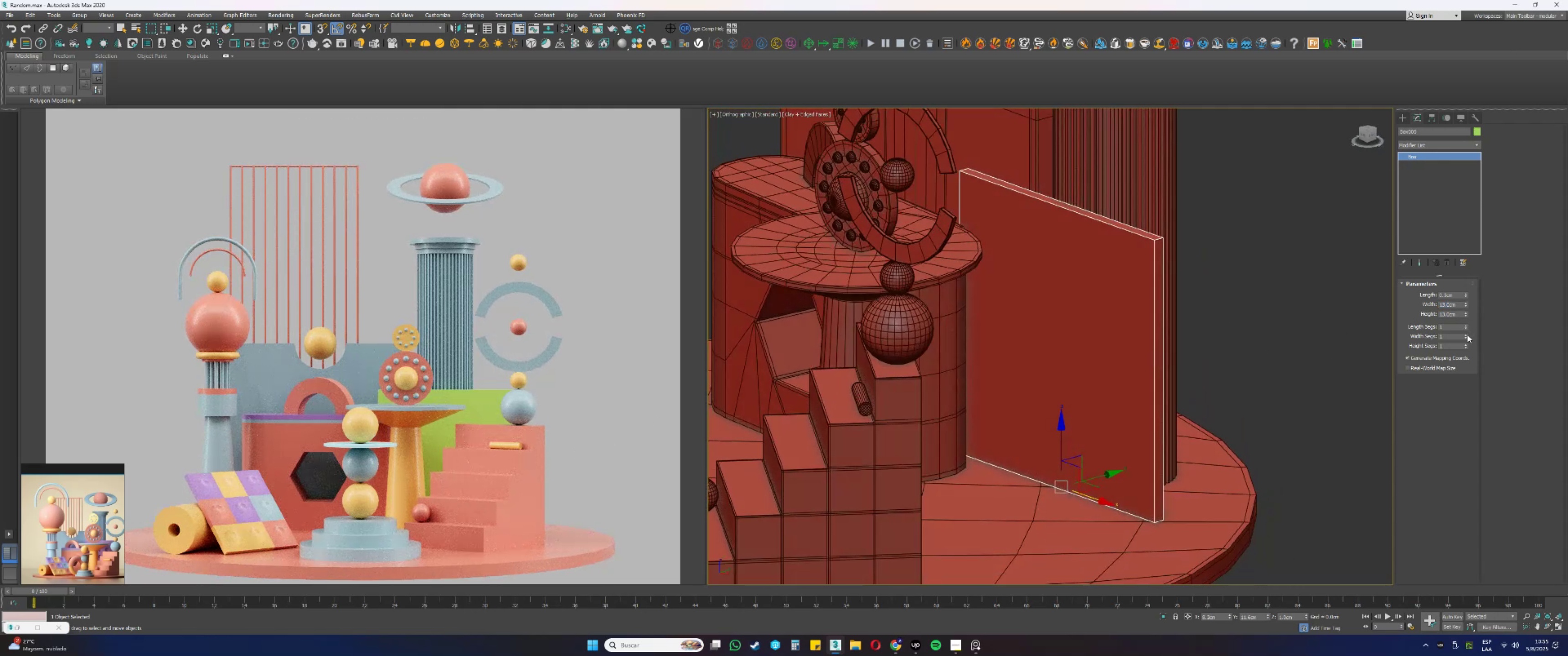 
double_click([1467, 334])
 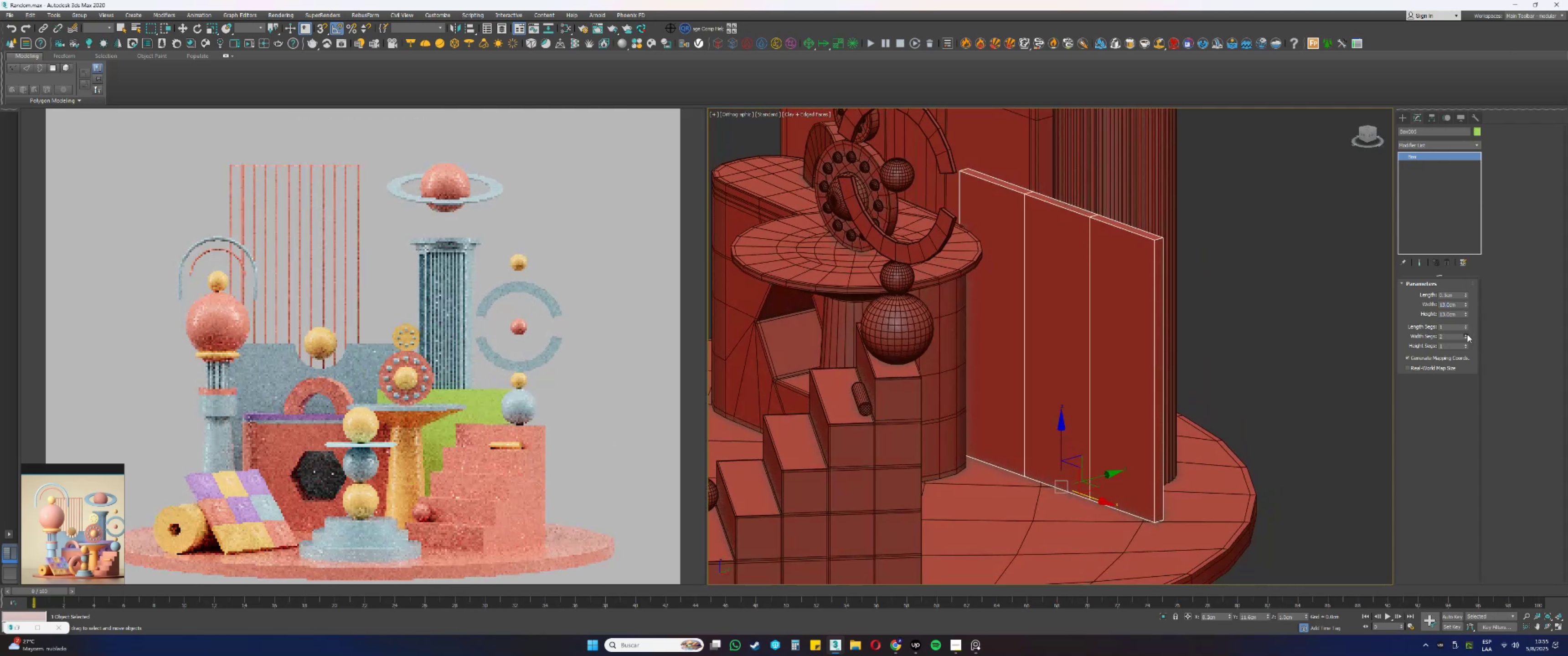 
triple_click([1467, 334])
 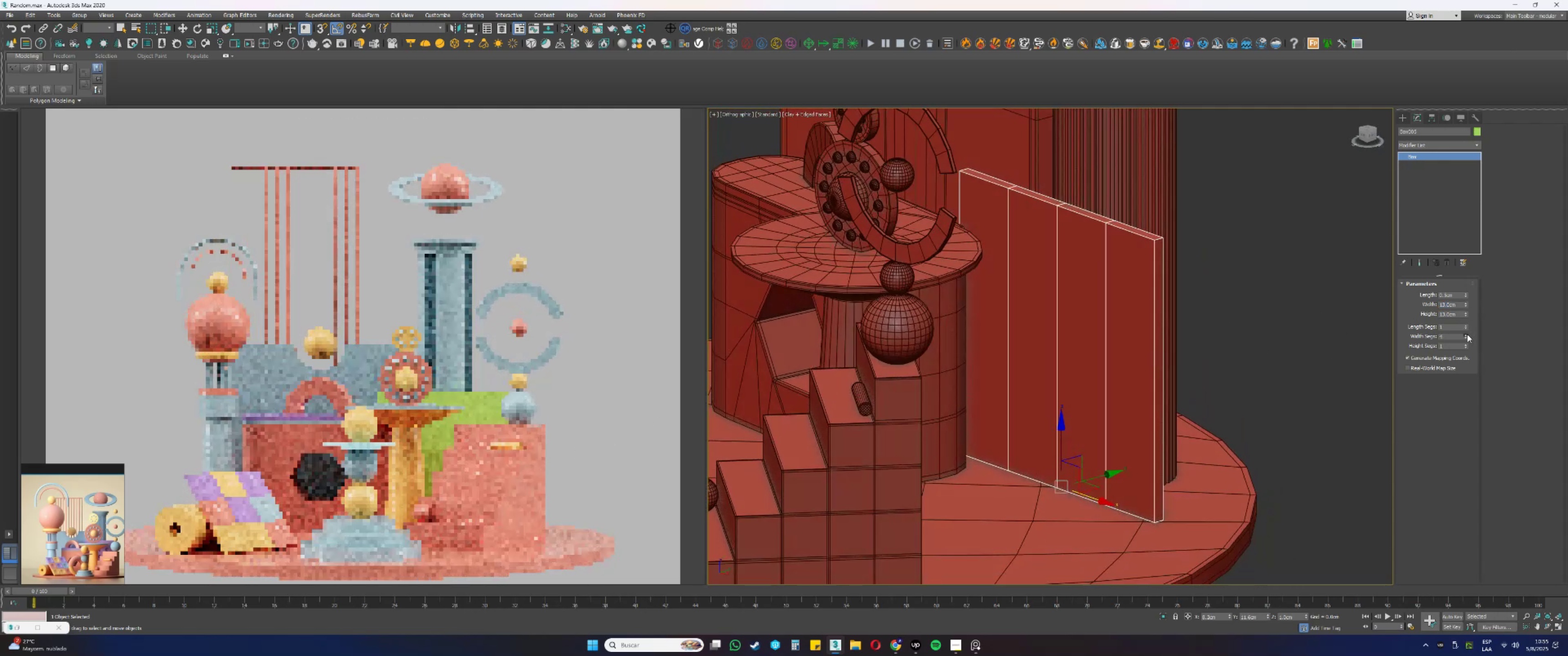 
triple_click([1467, 334])
 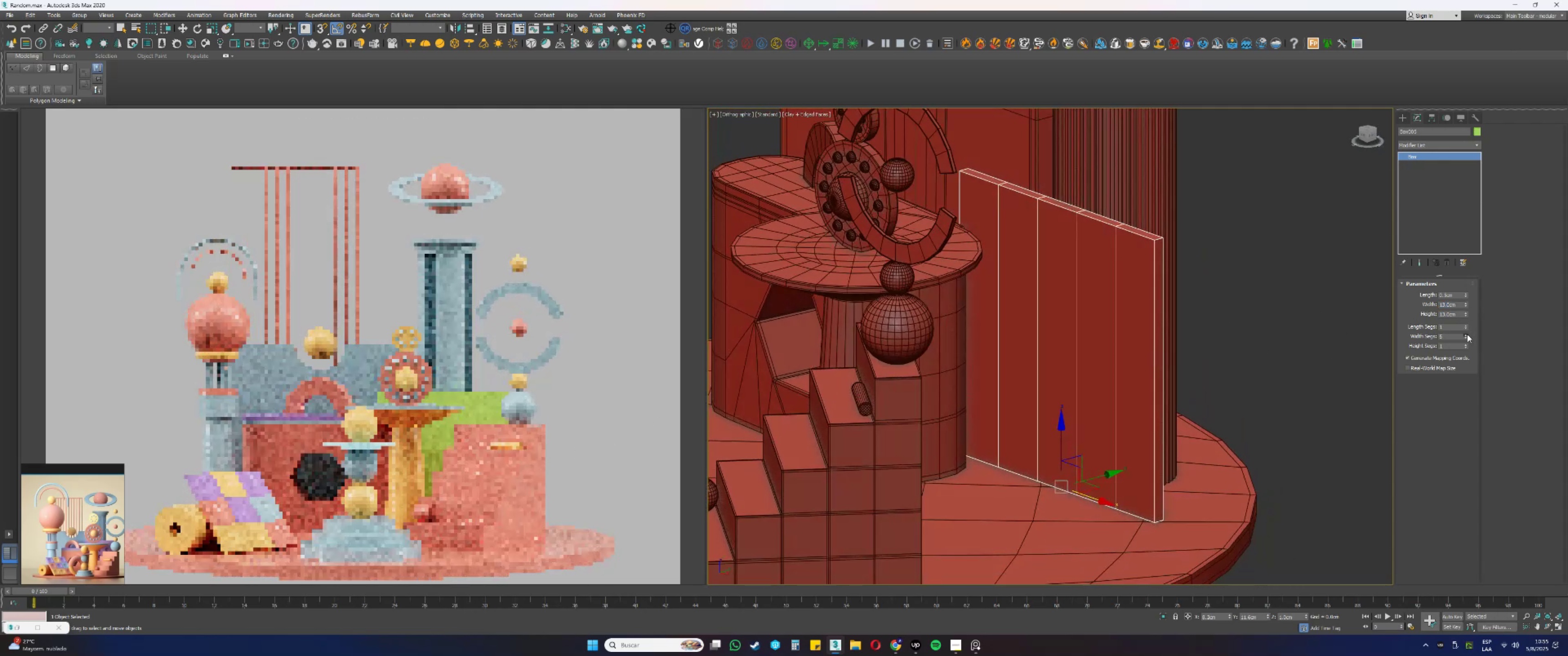 
triple_click([1467, 334])
 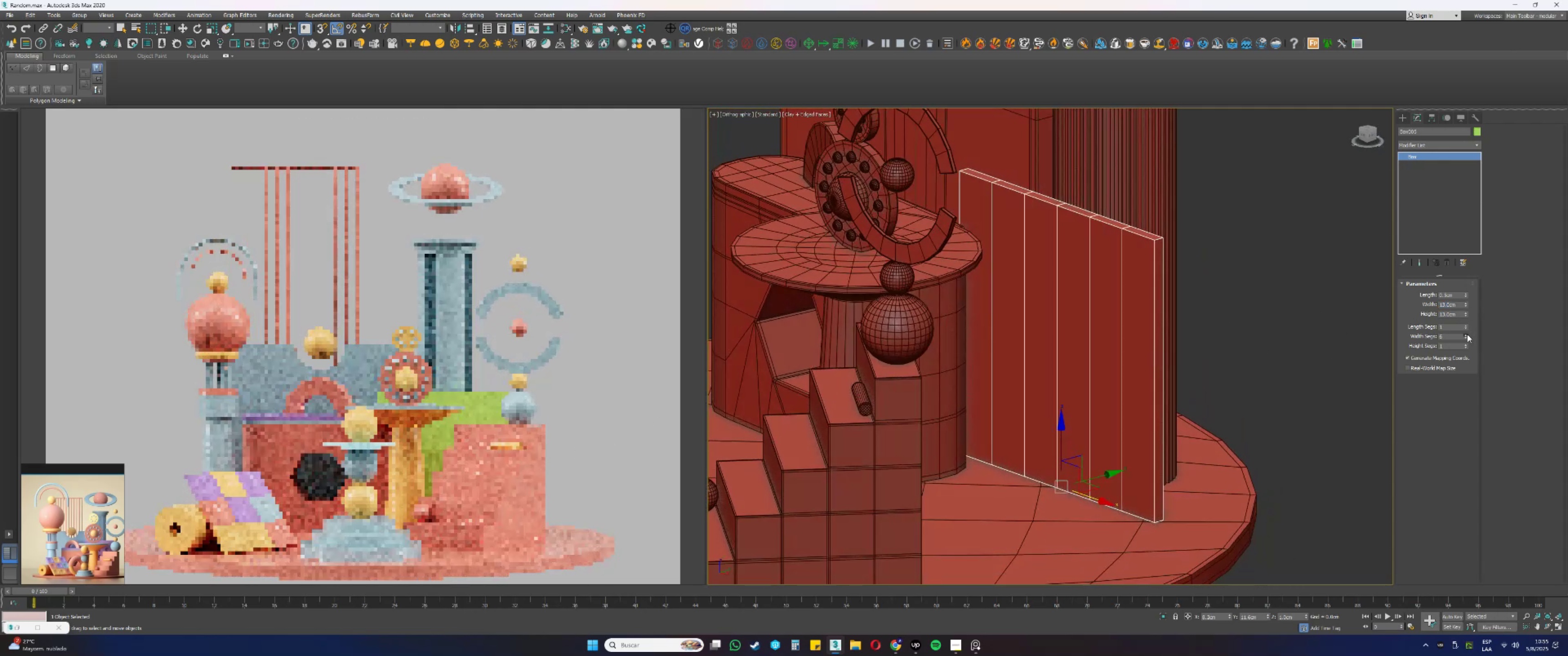 
triple_click([1467, 334])
 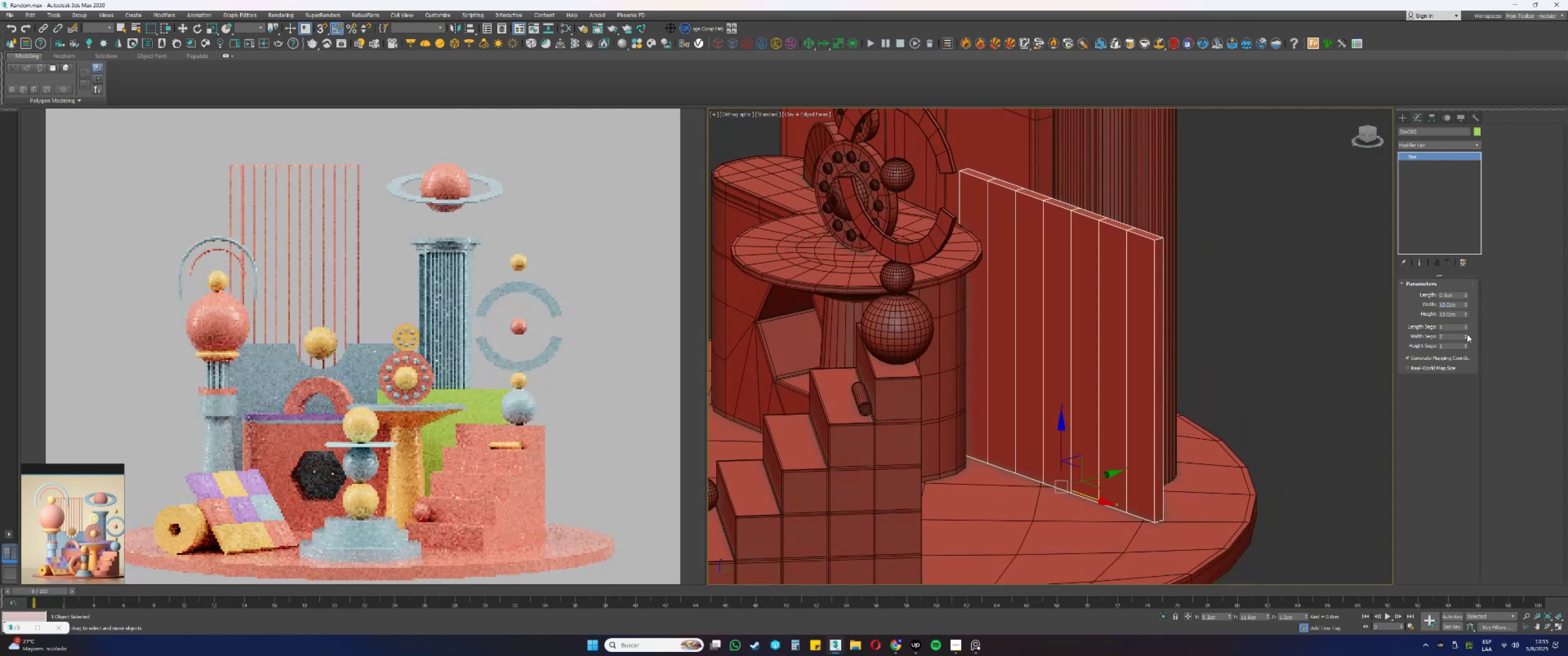 
triple_click([1467, 334])
 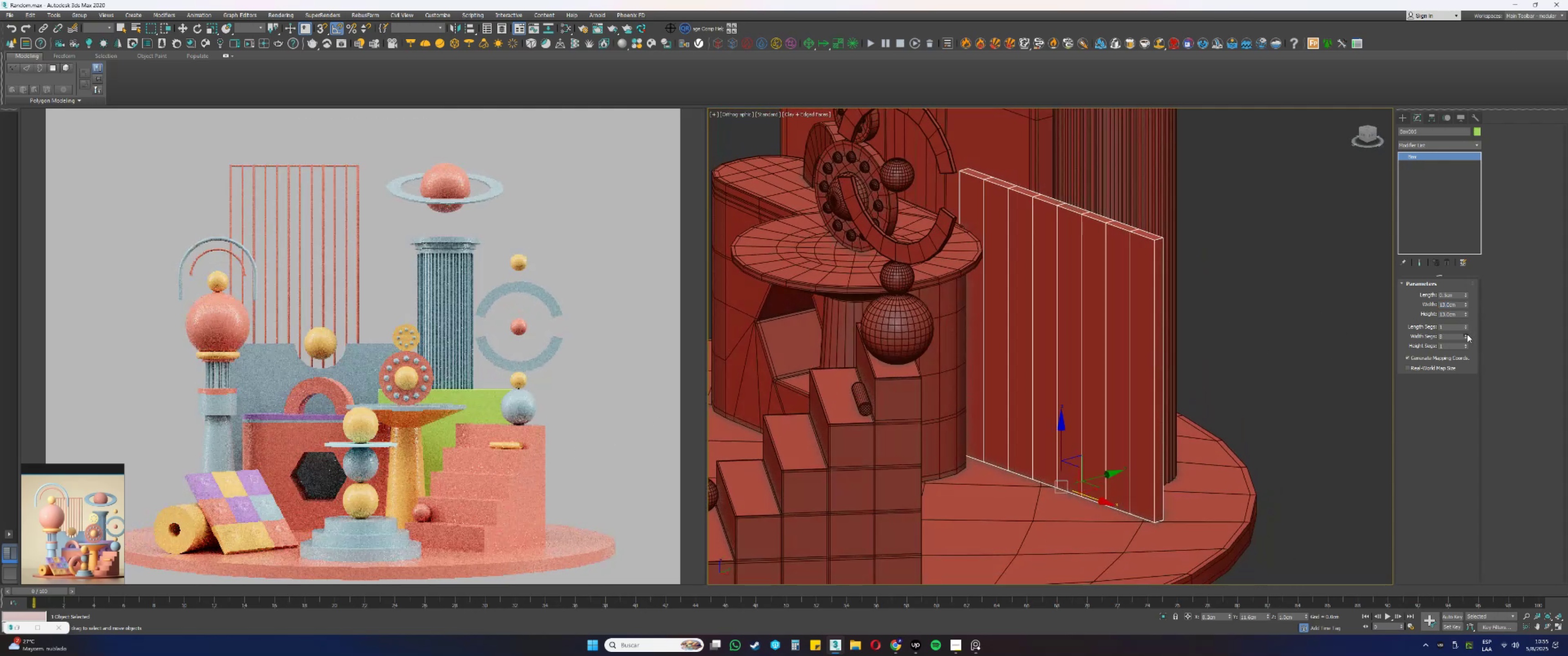 
triple_click([1467, 334])
 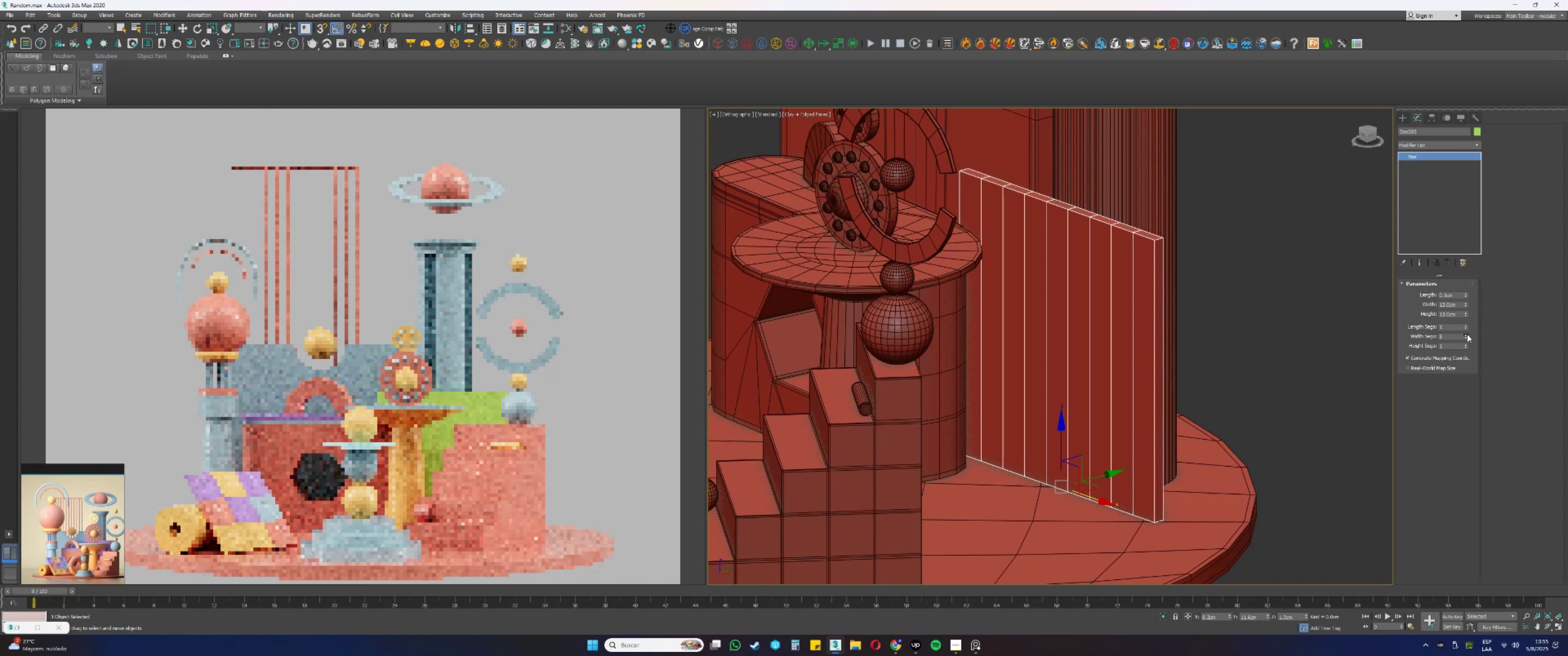 
triple_click([1467, 334])
 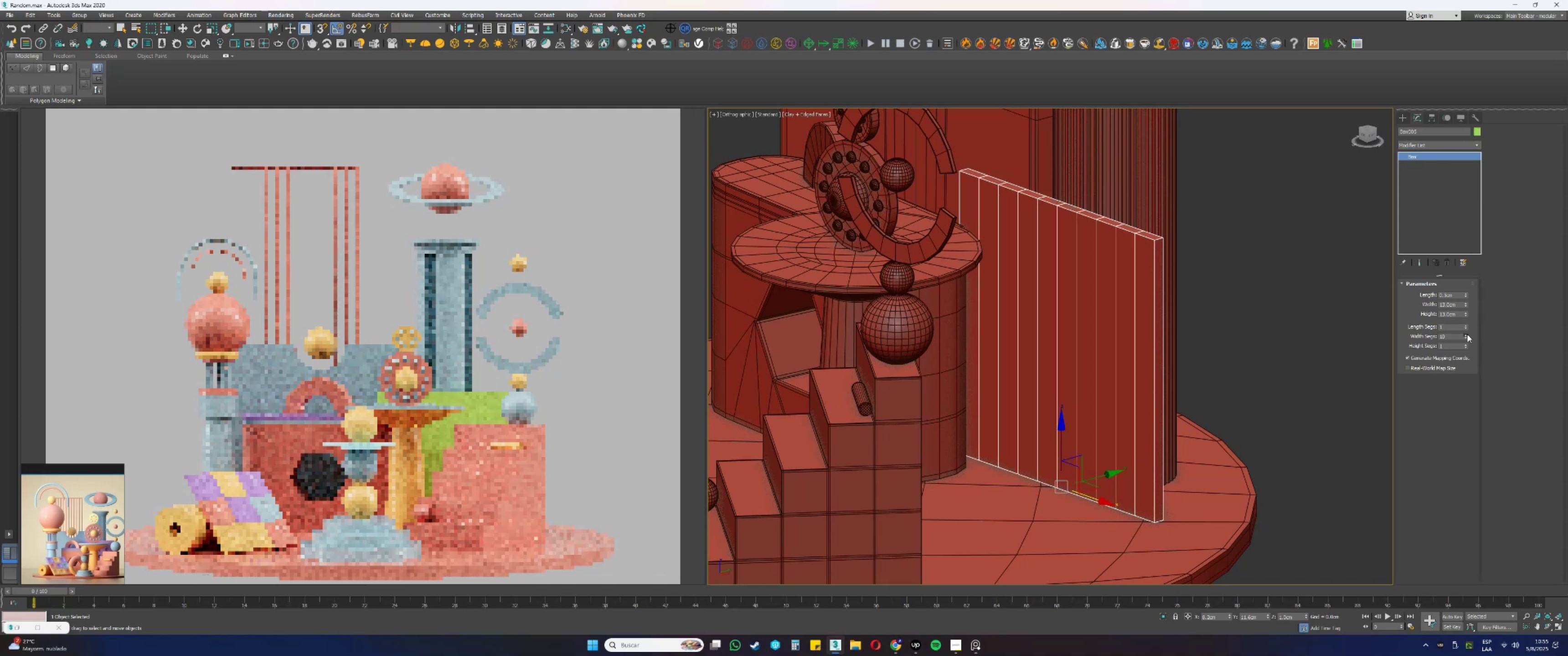 
triple_click([1467, 334])
 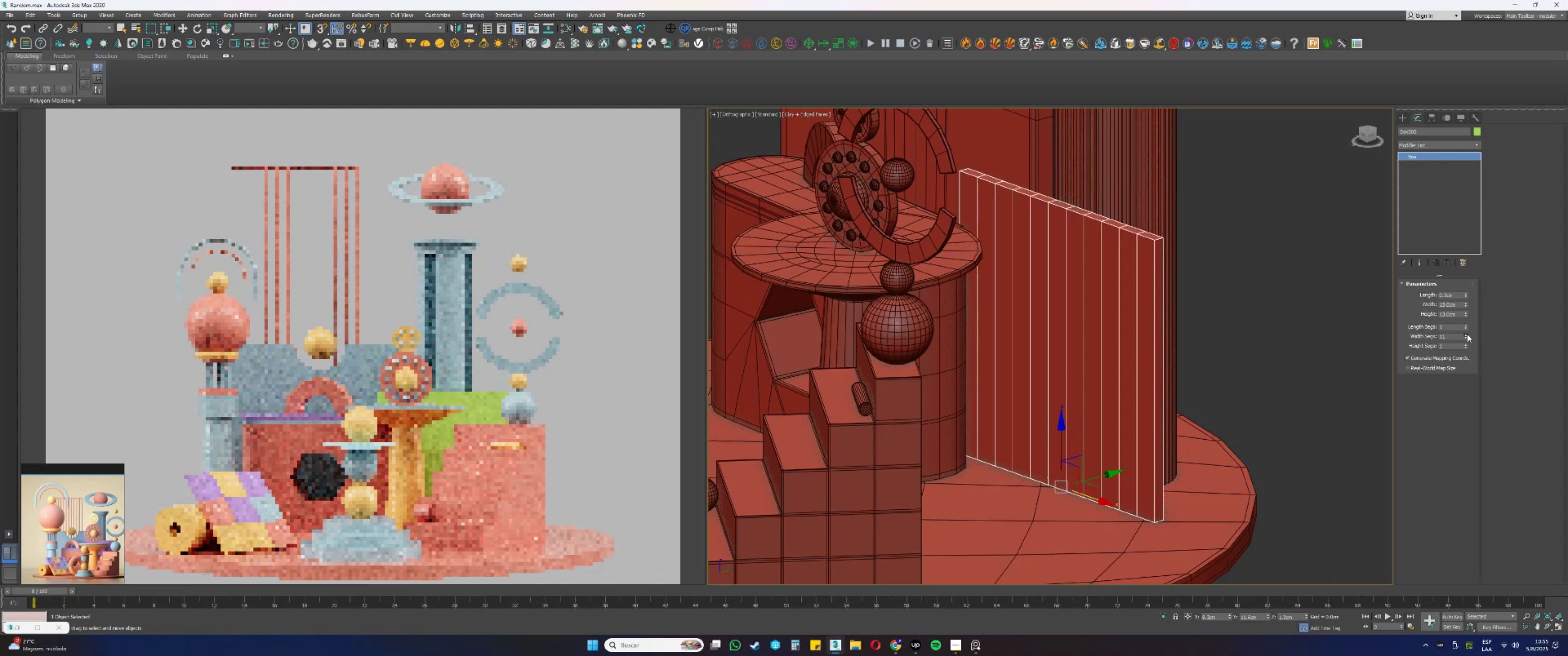 
triple_click([1467, 334])
 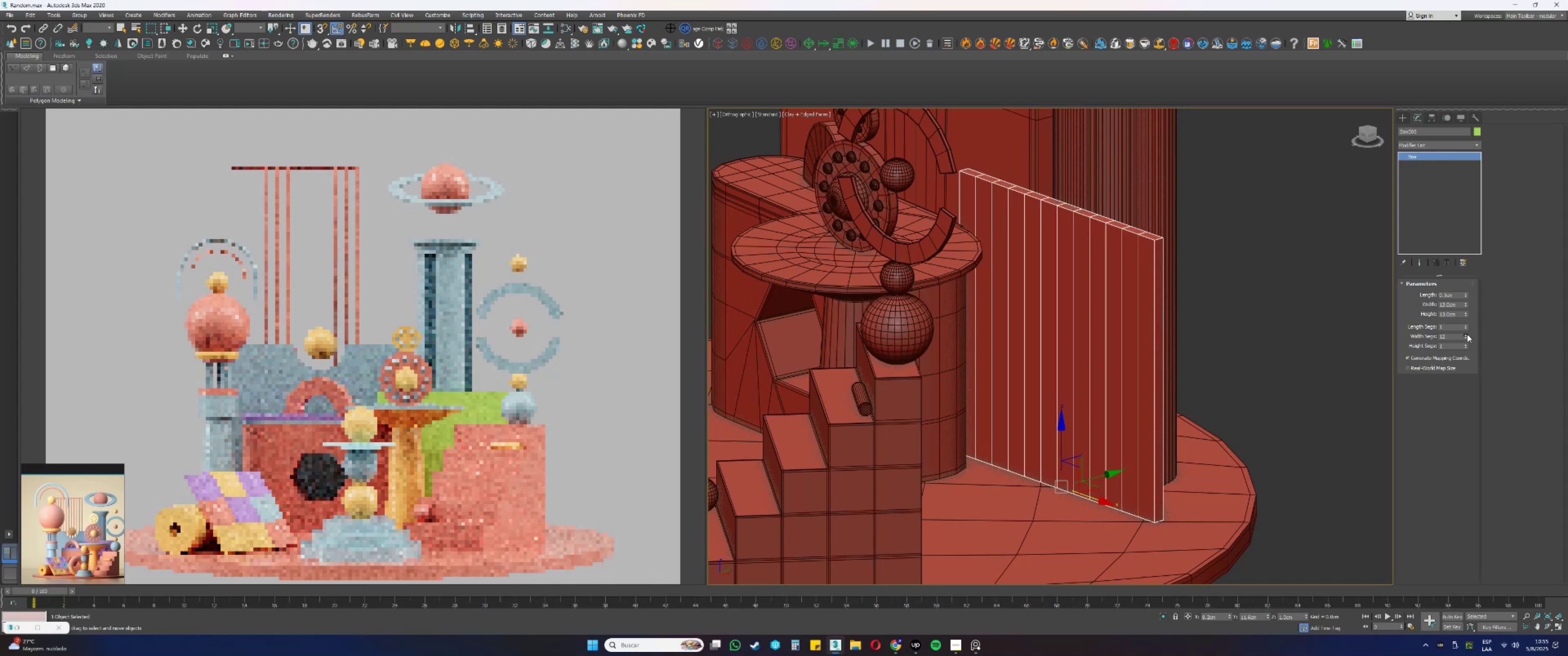 
triple_click([1467, 334])
 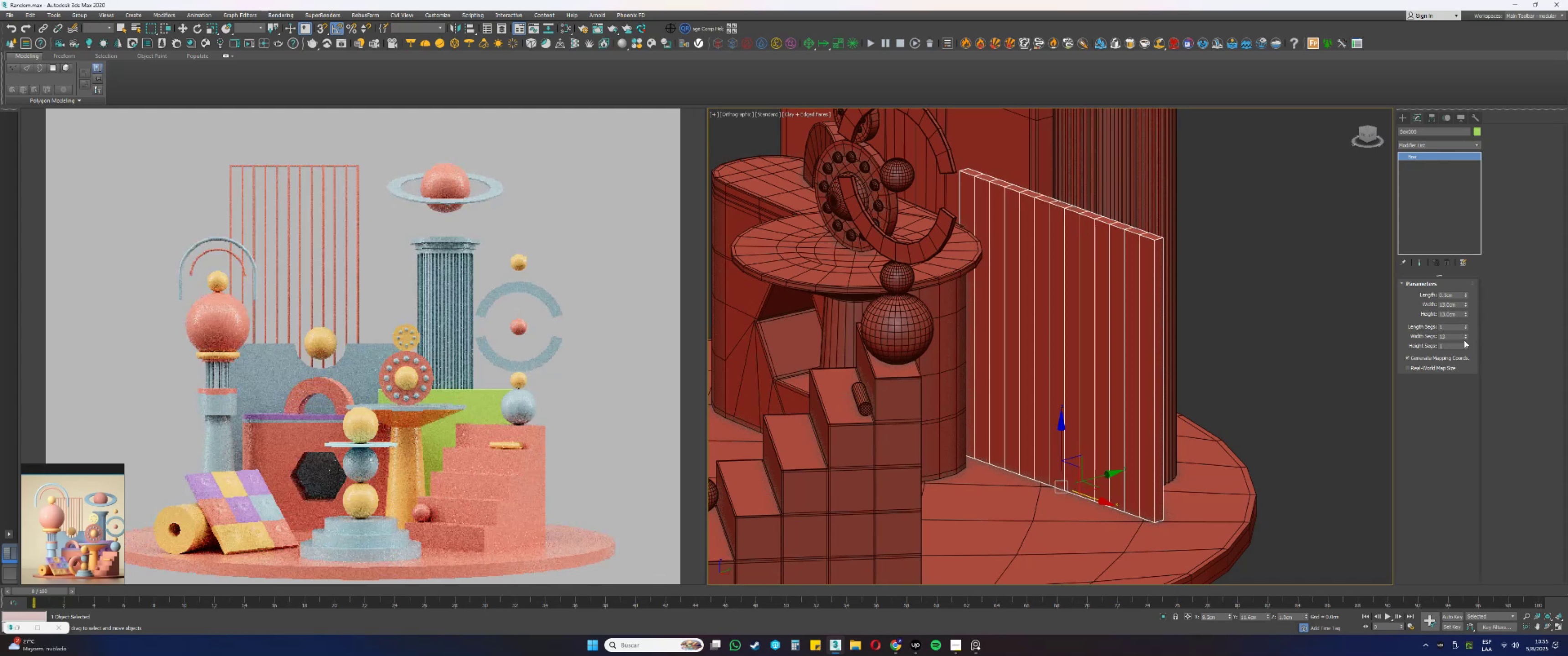 
left_click([1465, 338])
 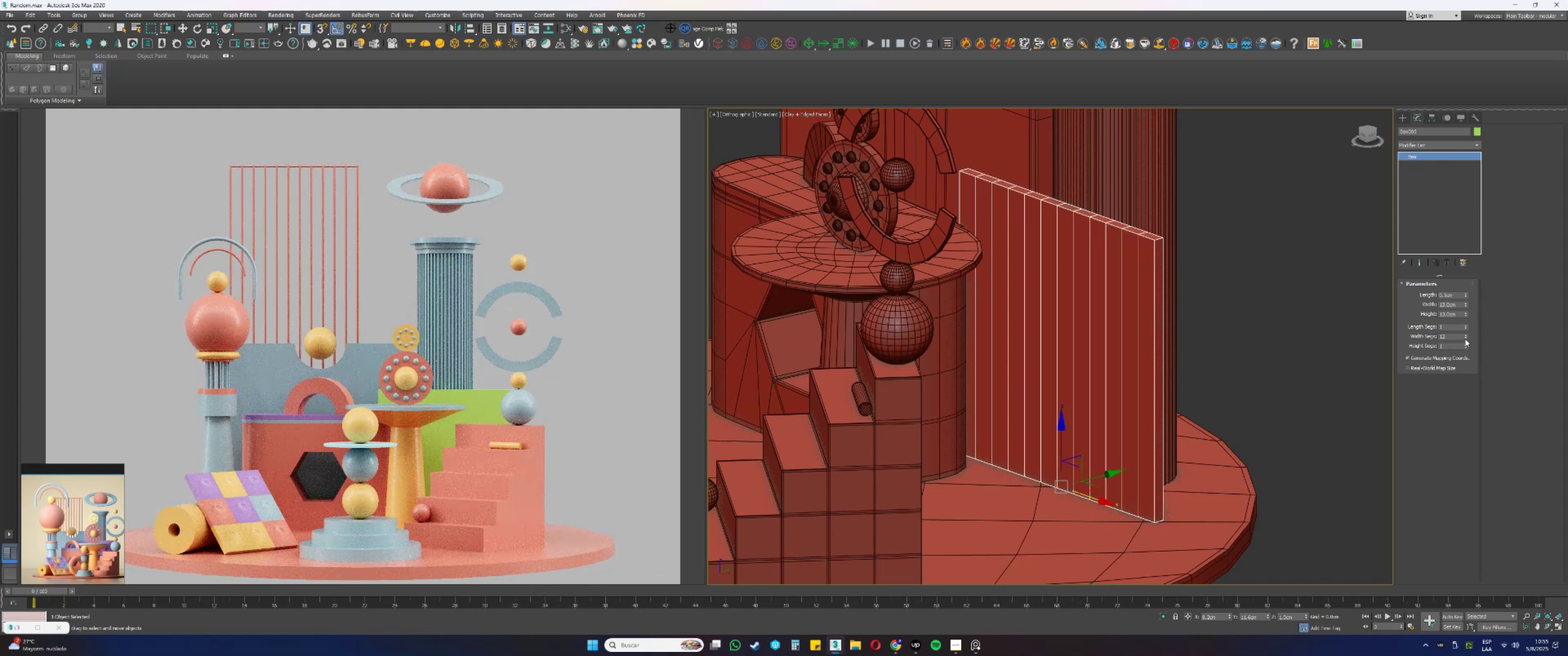 
double_click([1465, 339])
 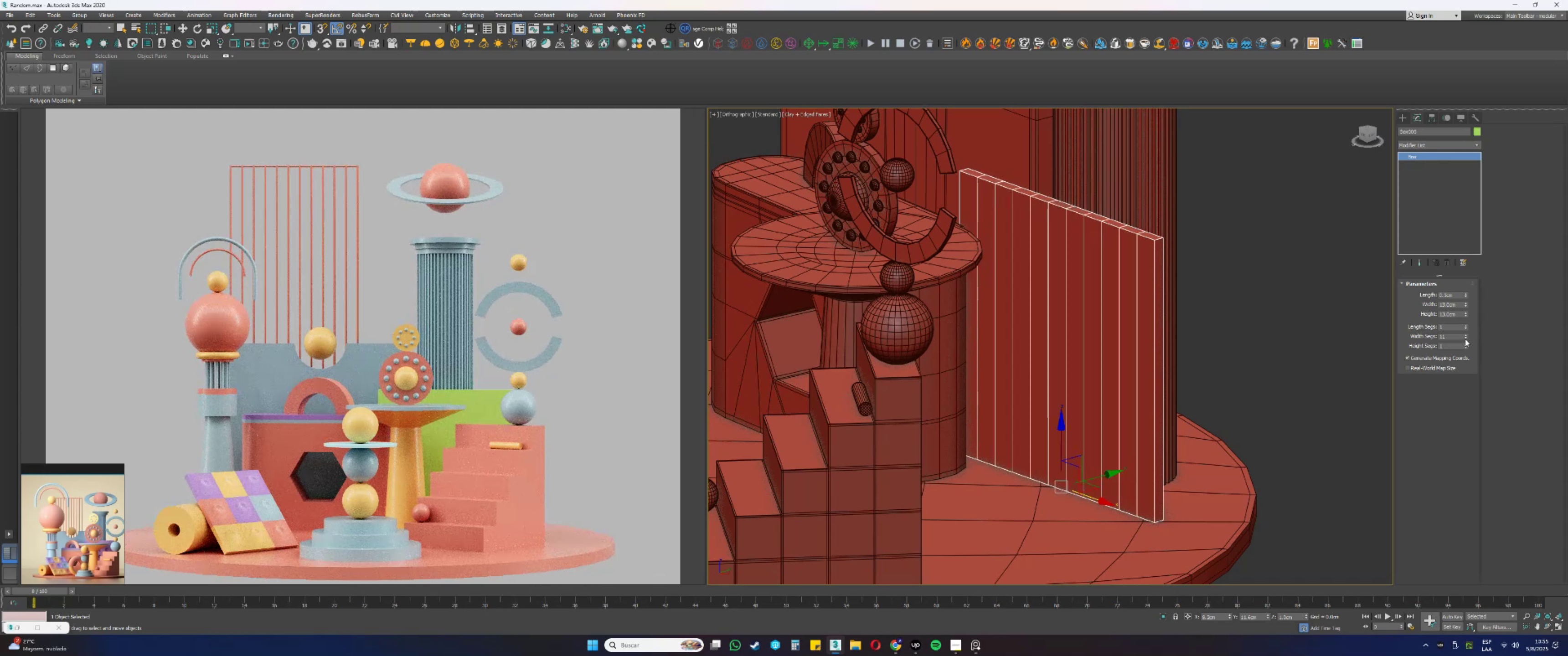 
triple_click([1465, 339])
 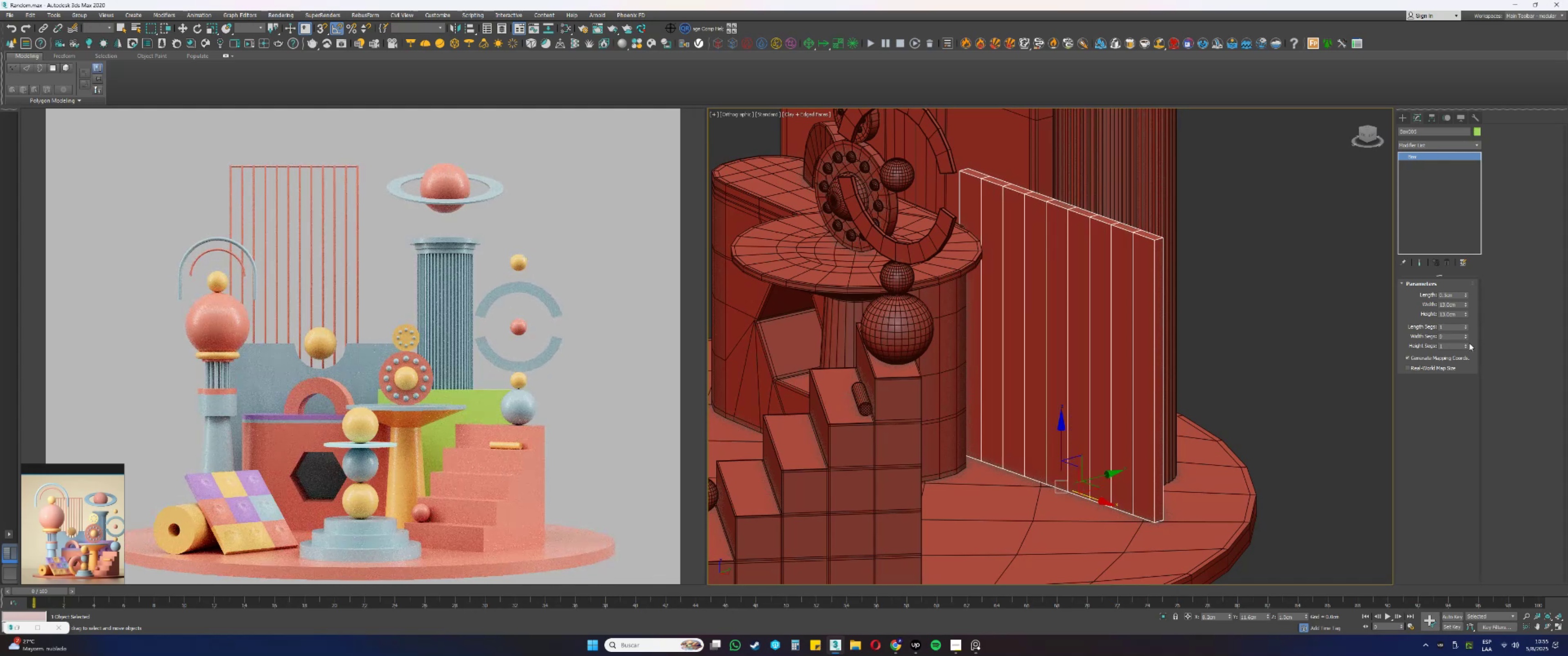 
double_click([1466, 343])
 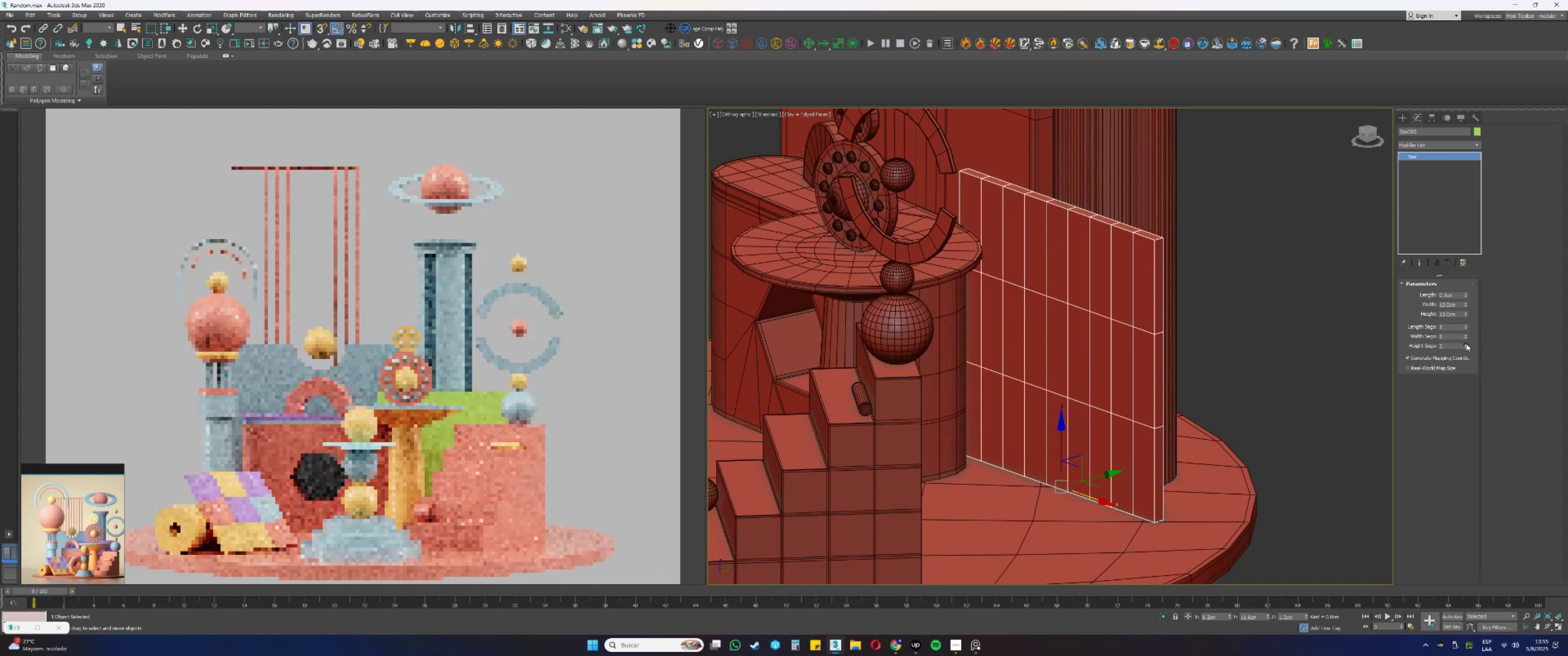 
triple_click([1466, 343])
 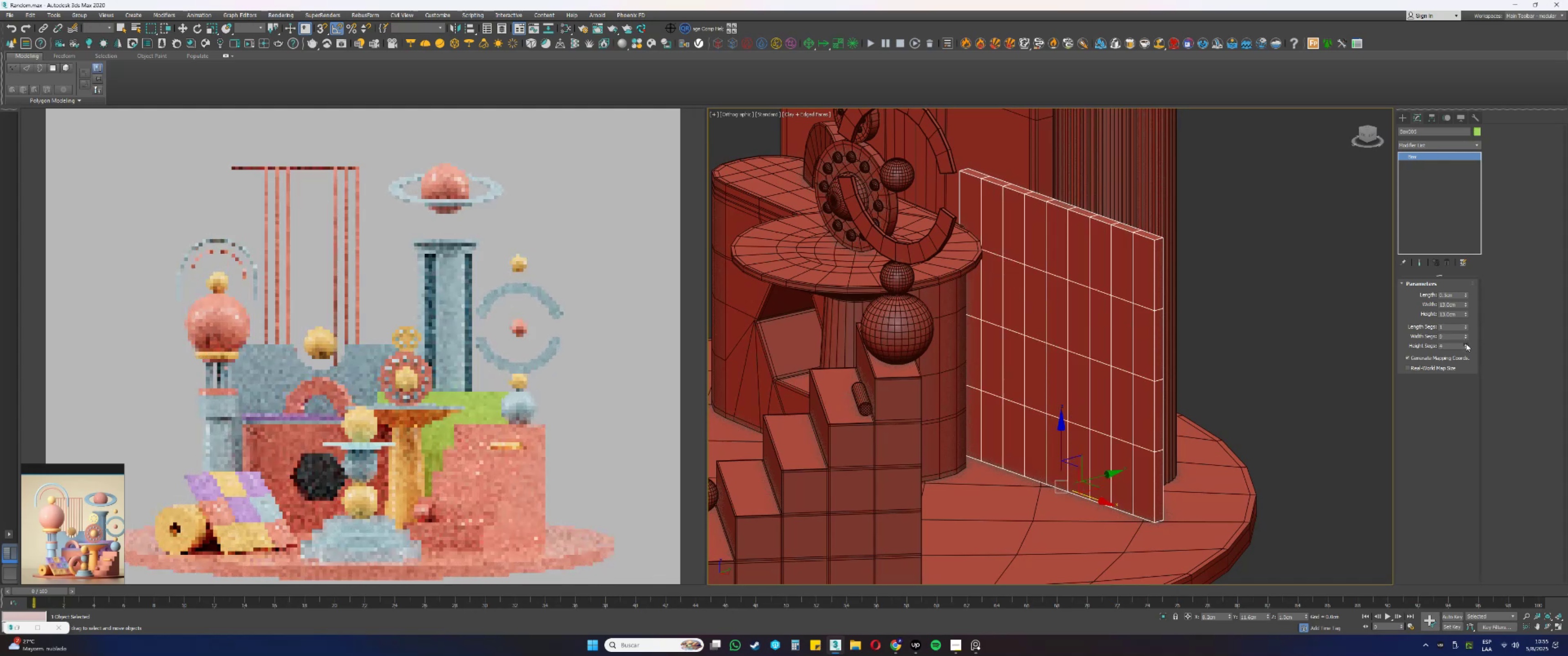 
triple_click([1466, 343])
 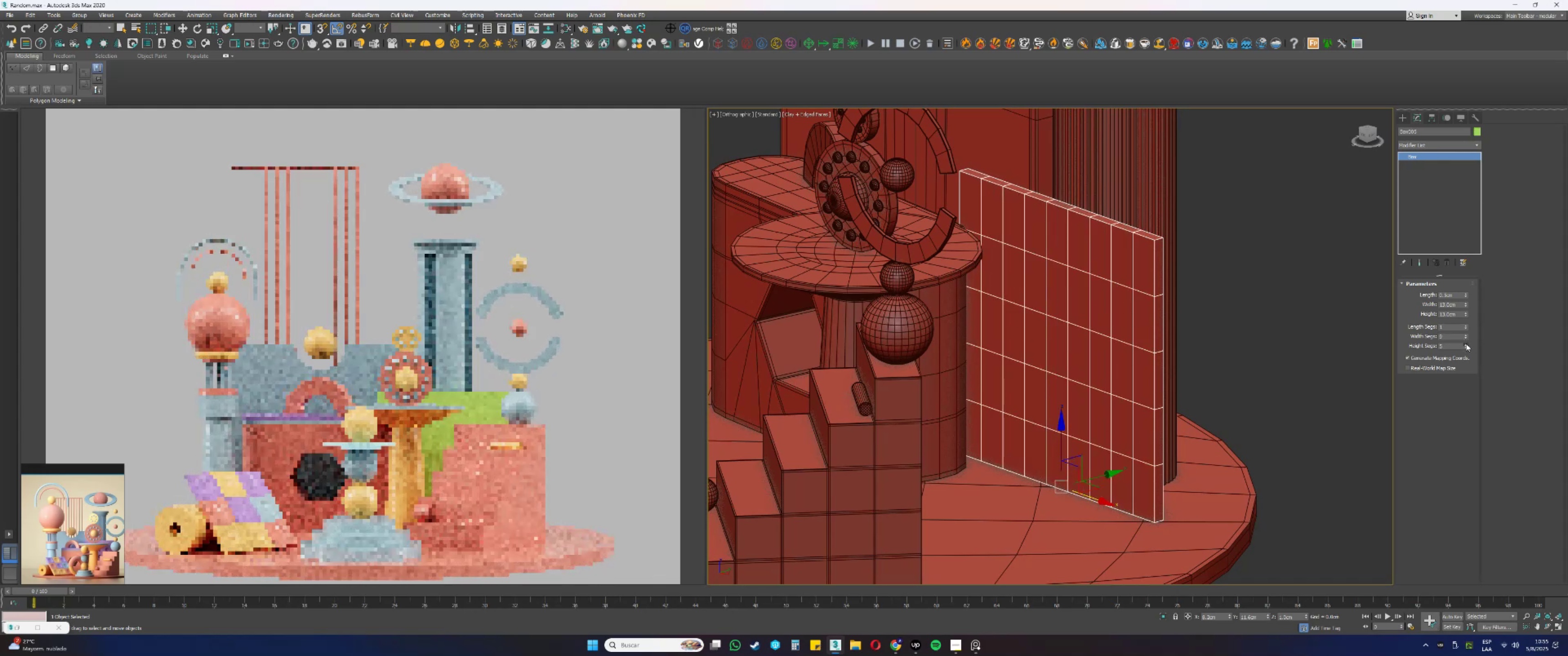 
triple_click([1466, 343])
 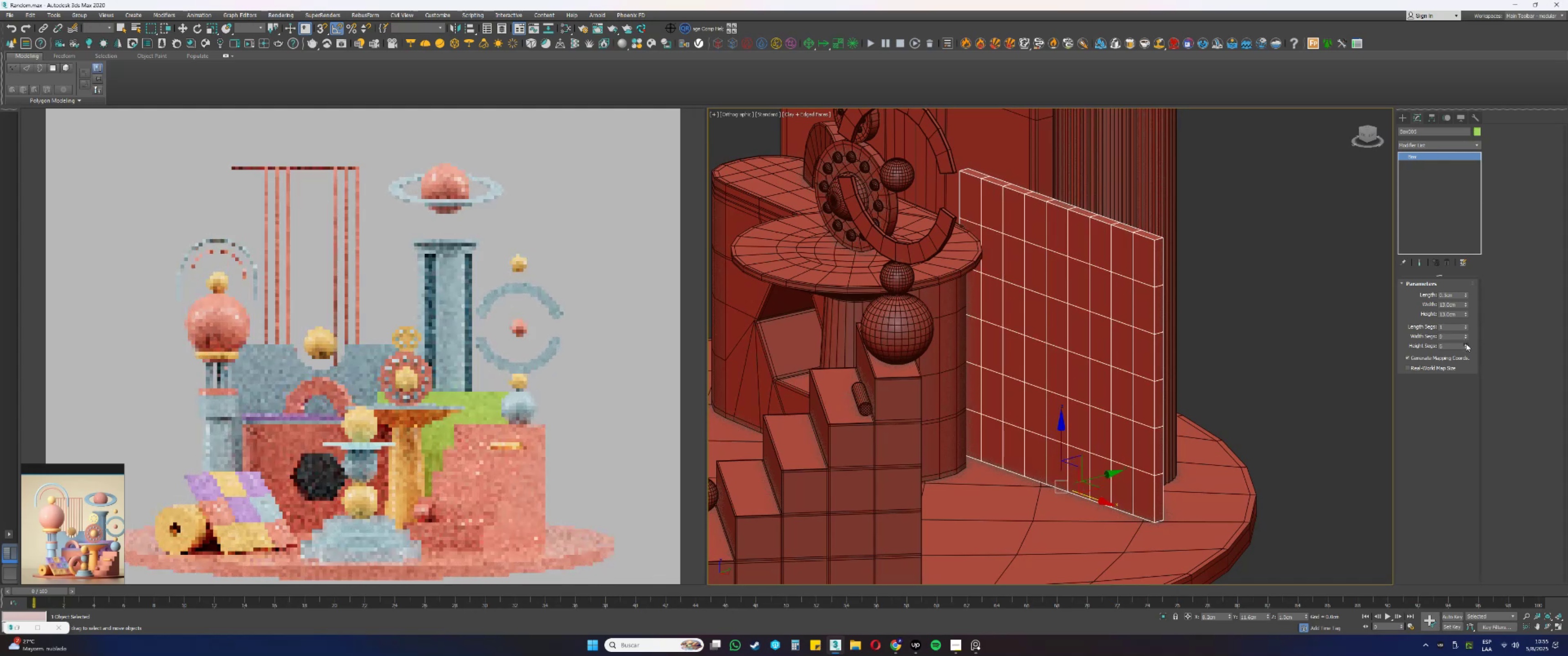 
triple_click([1466, 343])
 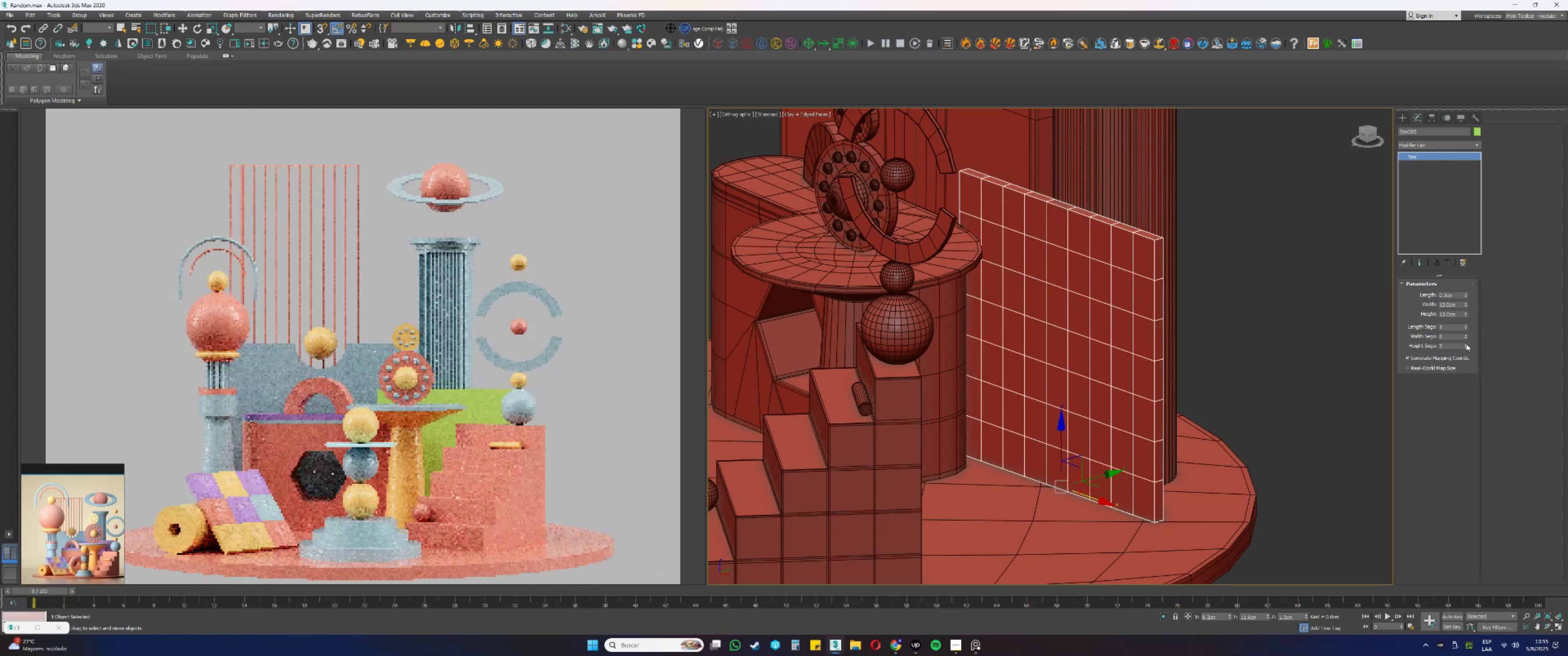 
triple_click([1466, 343])
 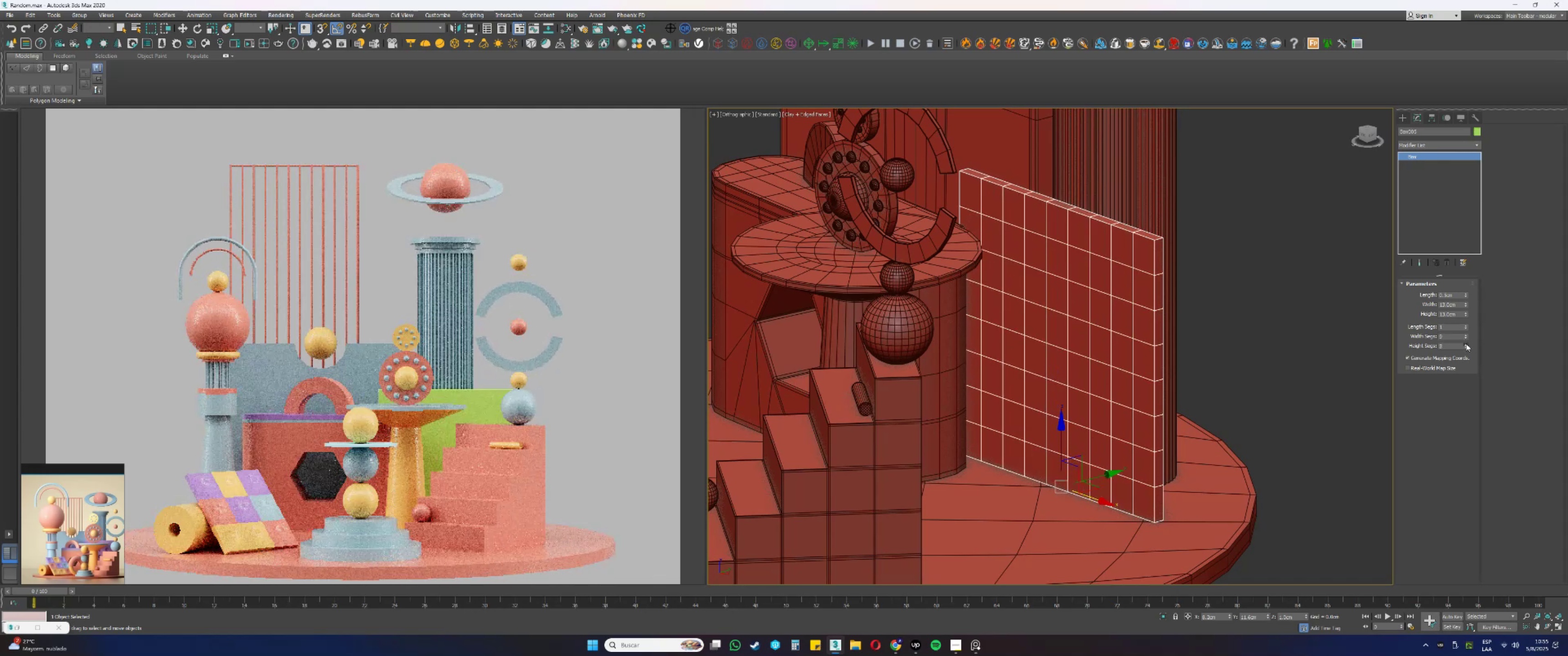 
triple_click([1466, 343])
 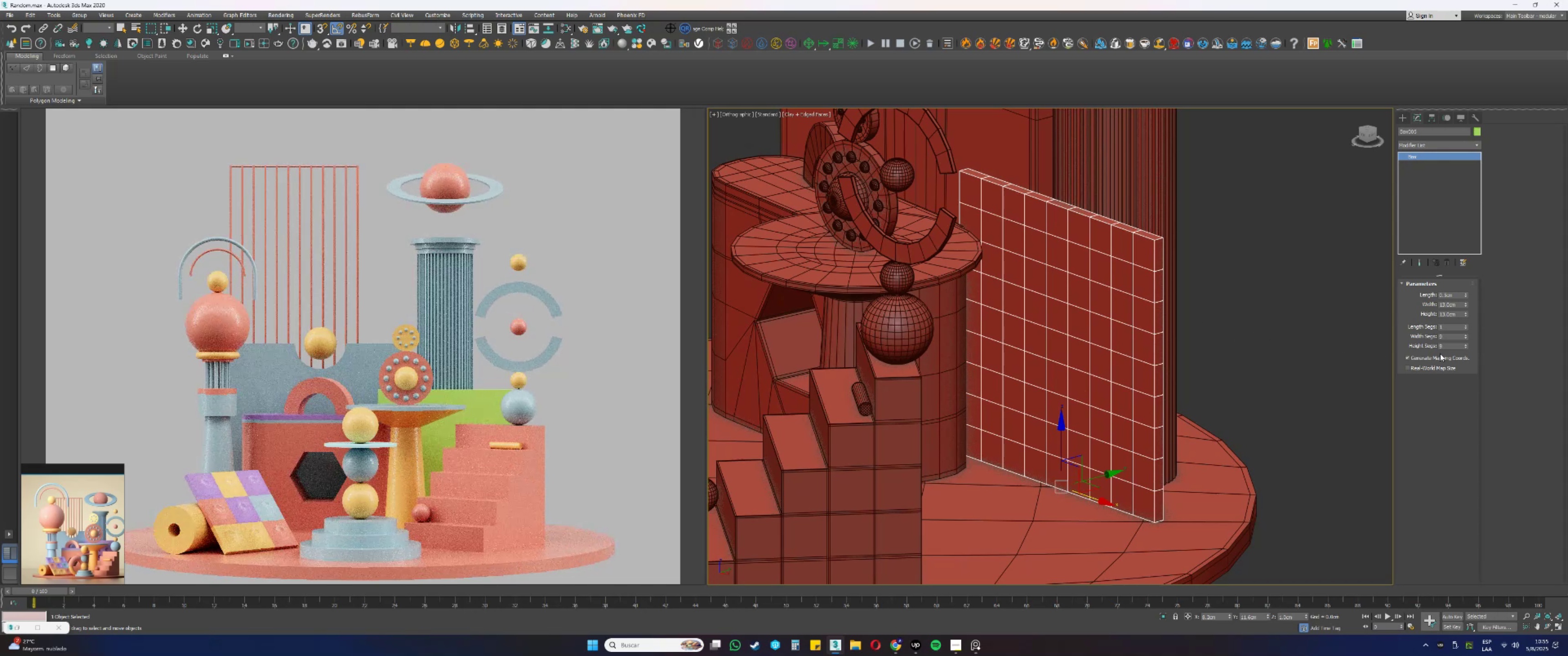 
double_click([1466, 348])
 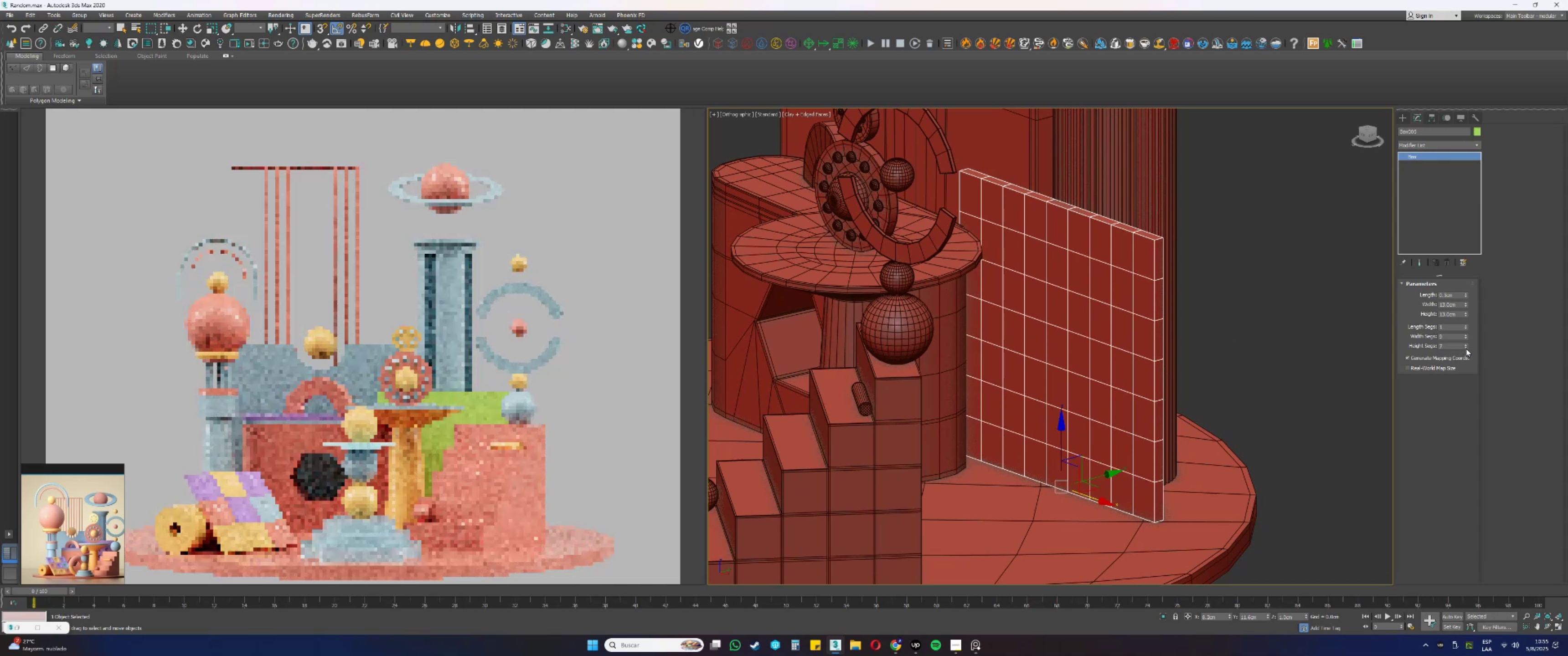 
triple_click([1466, 348])
 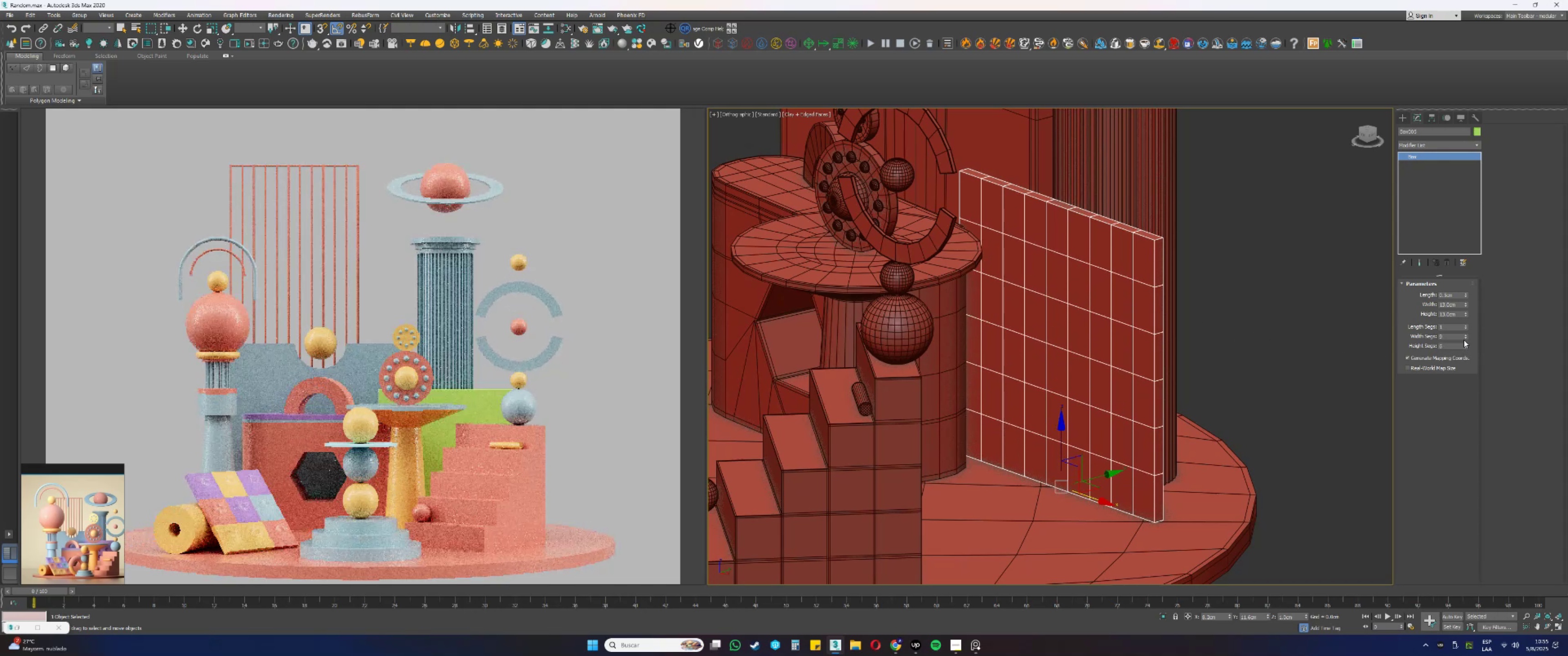 
double_click([1464, 338])
 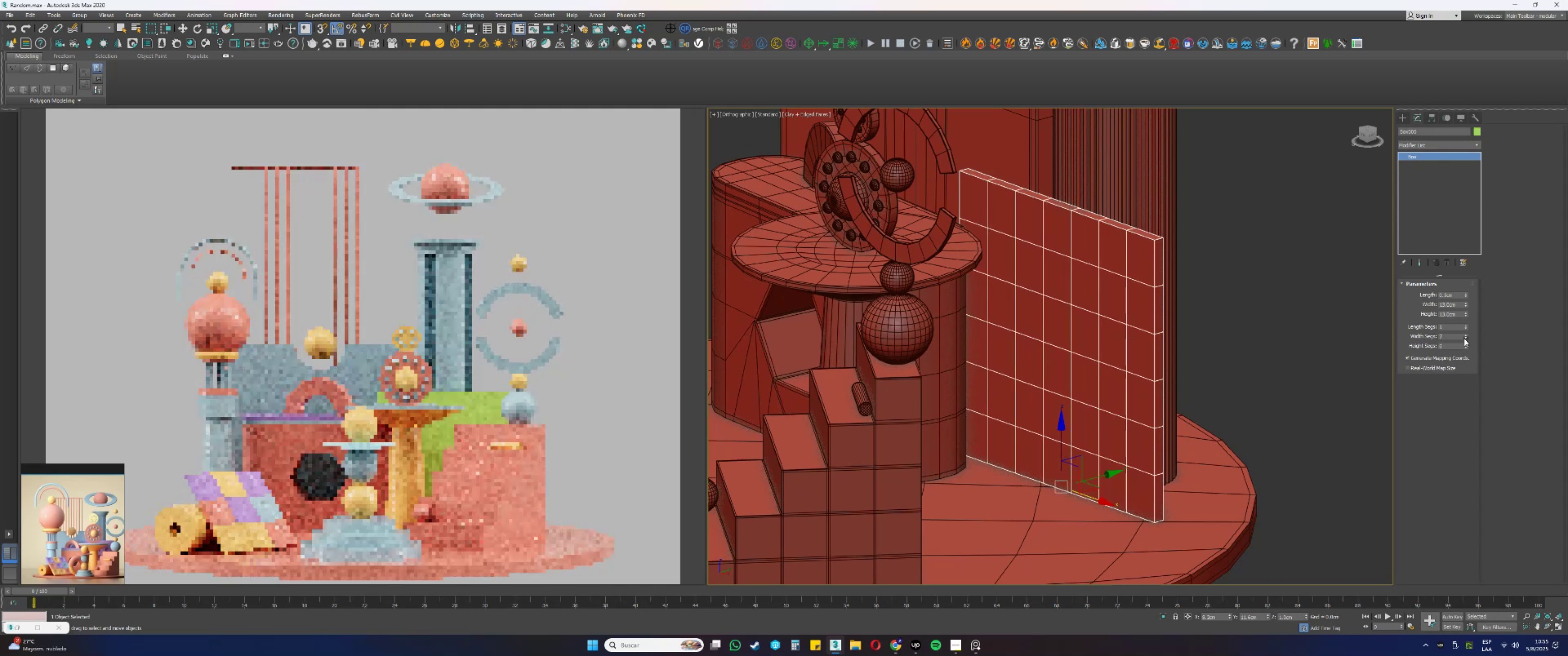 
triple_click([1464, 338])
 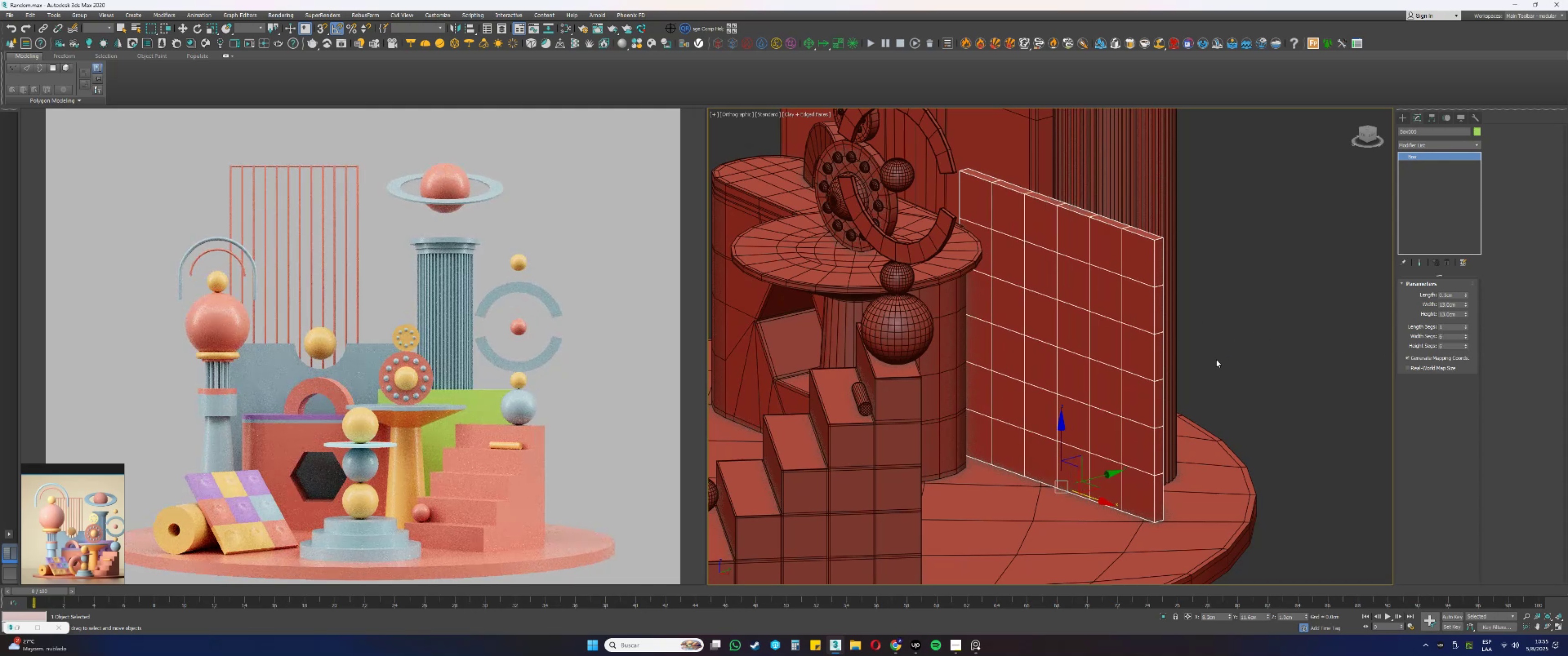 
key(Alt+AltLeft)
 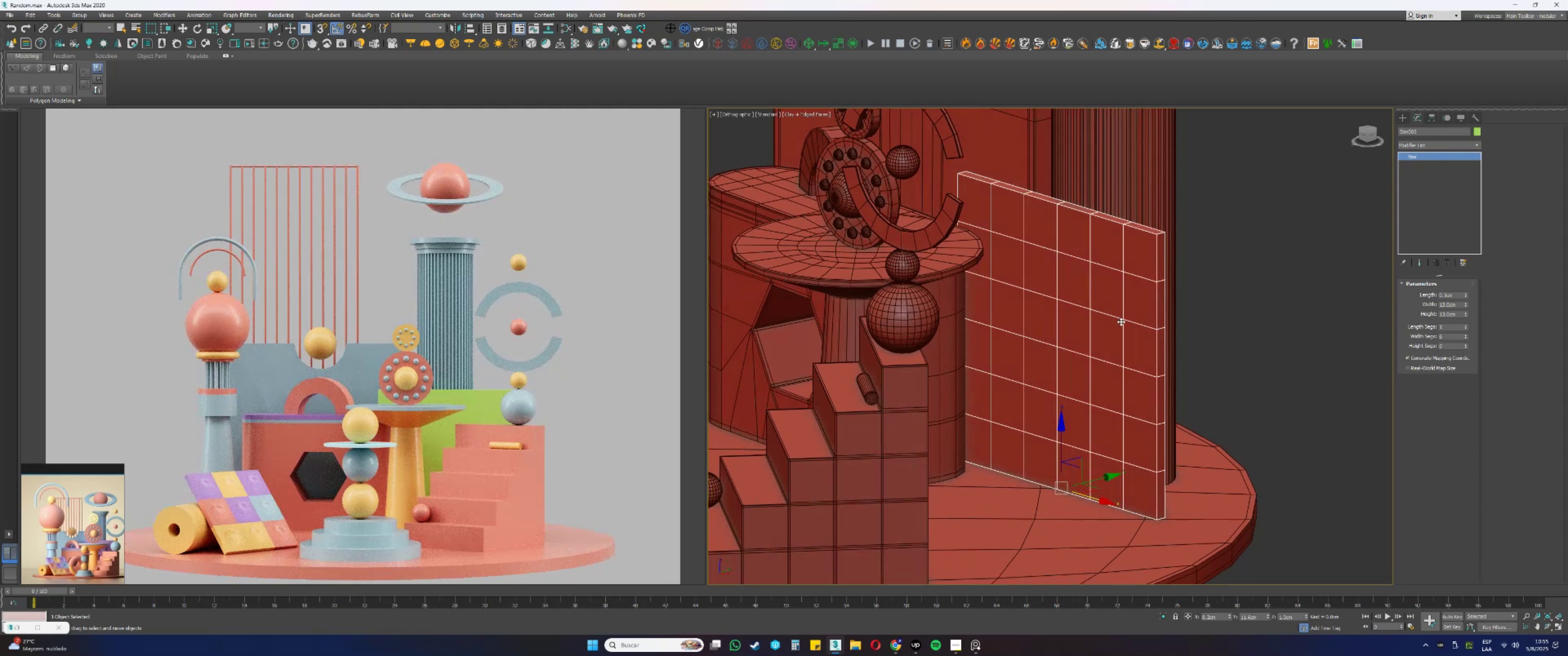 
key(Alt+AltLeft)
 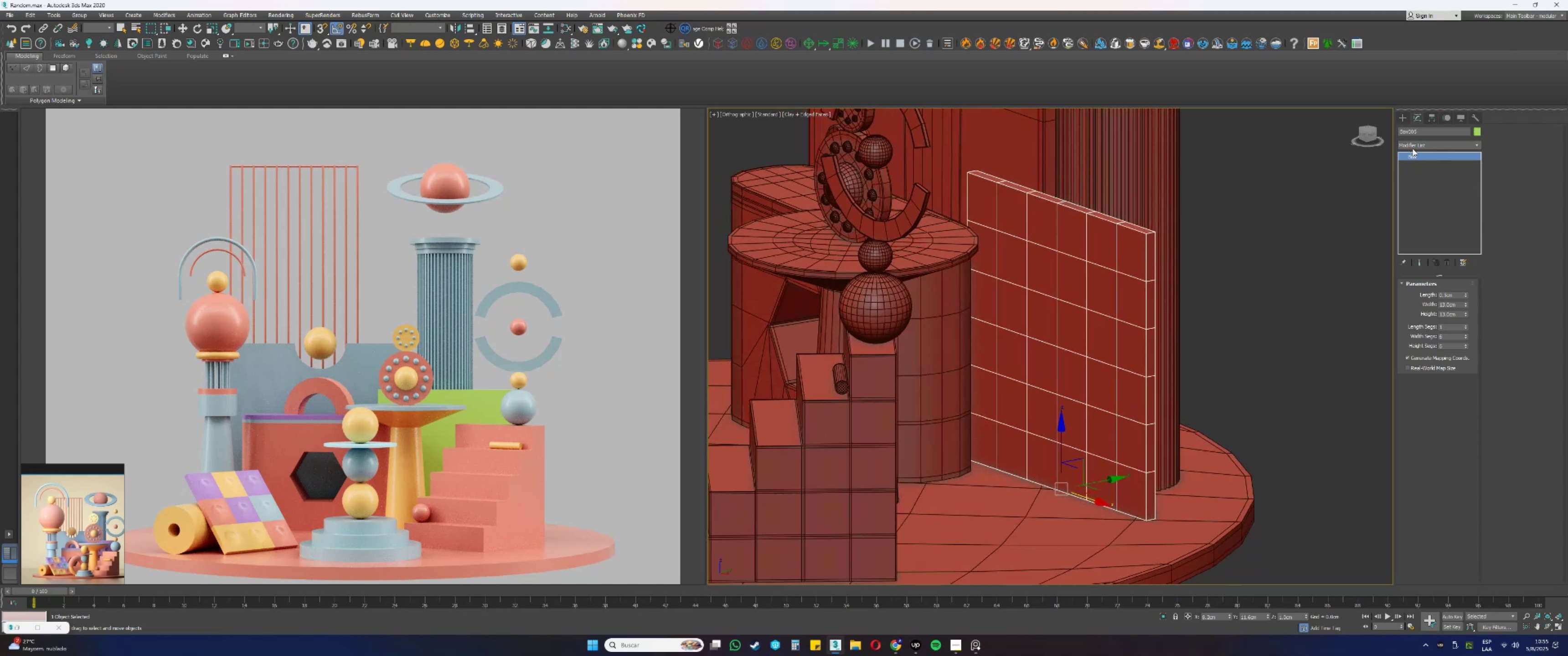 
left_click([1413, 148])
 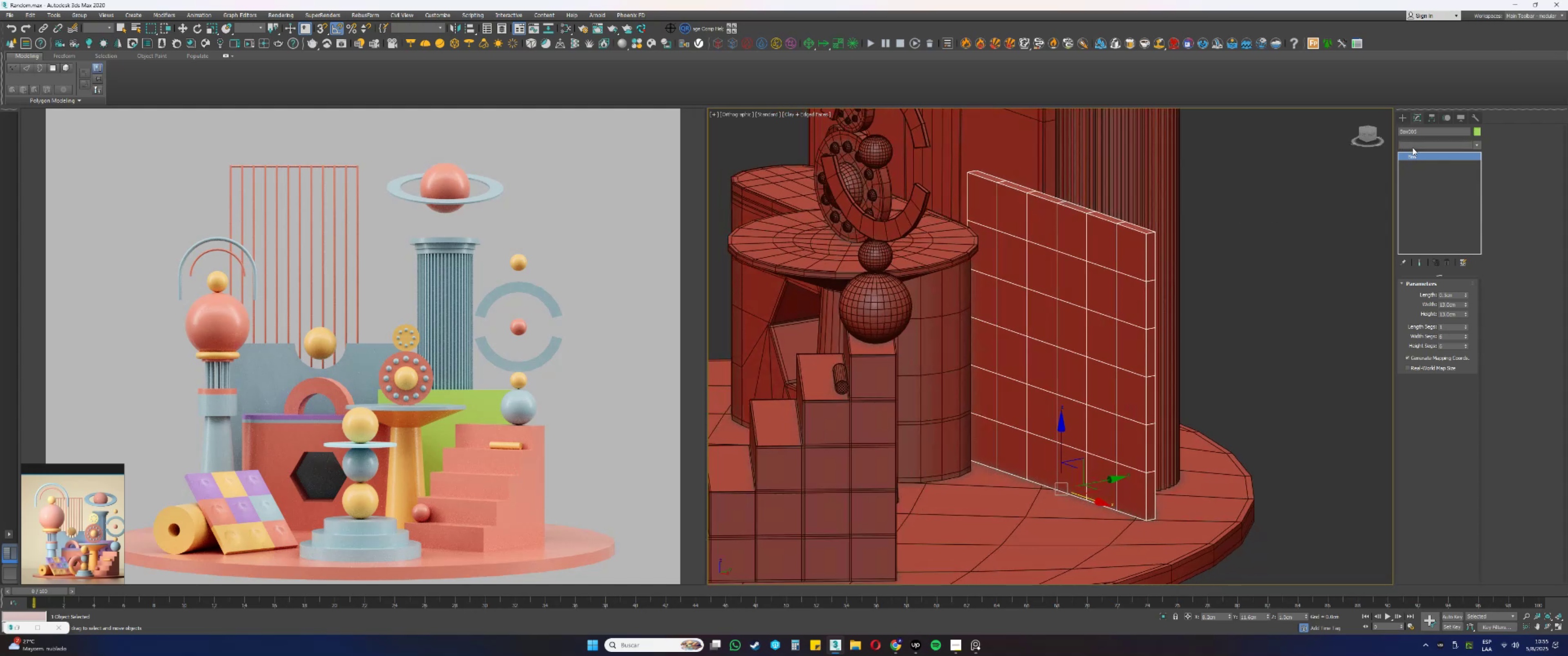 
key(E)
 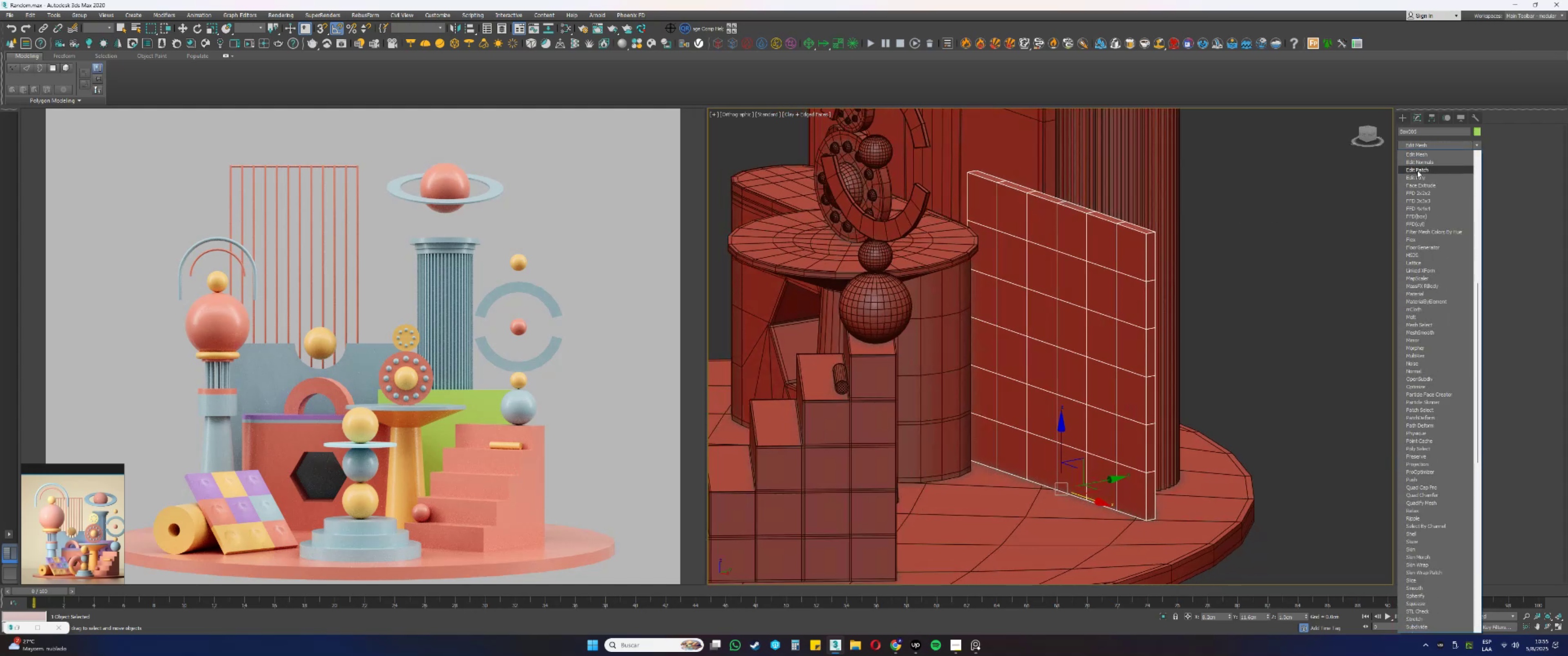 
left_click([1415, 177])
 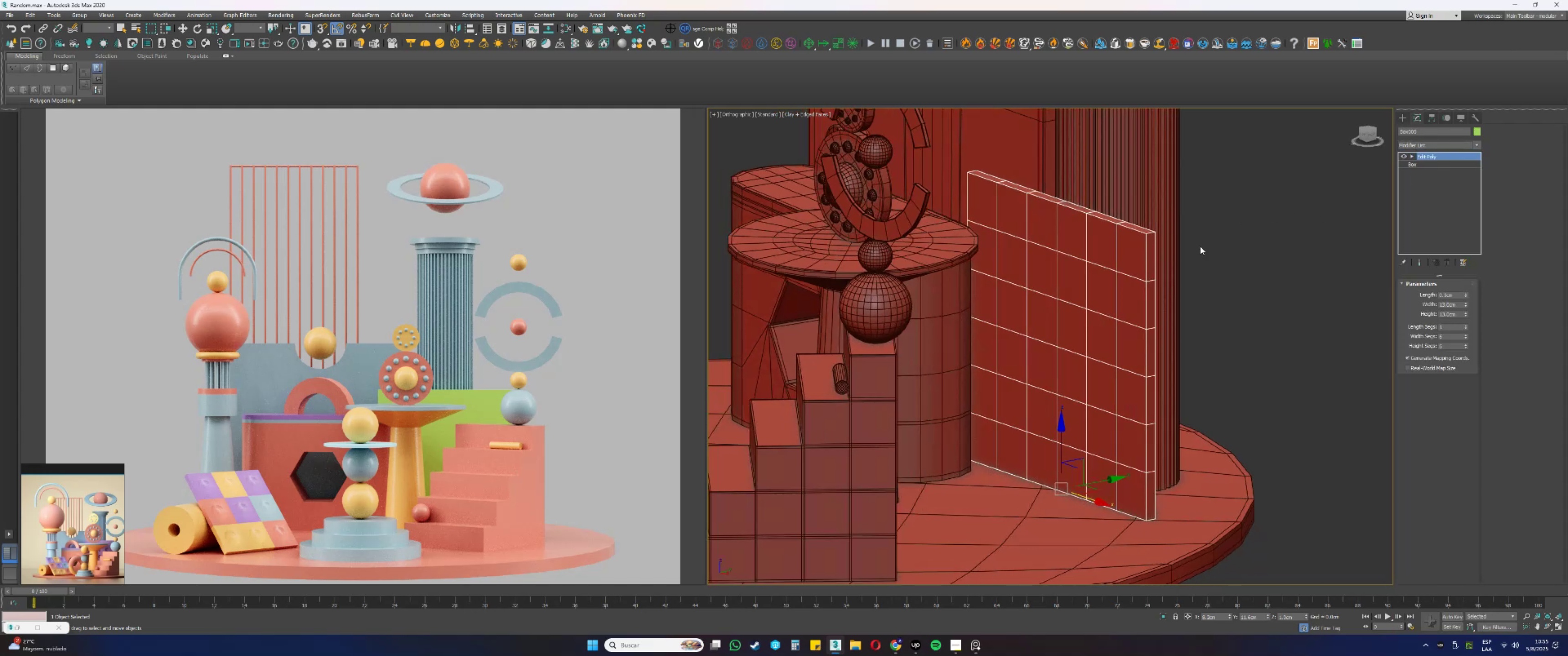 
key(2)
 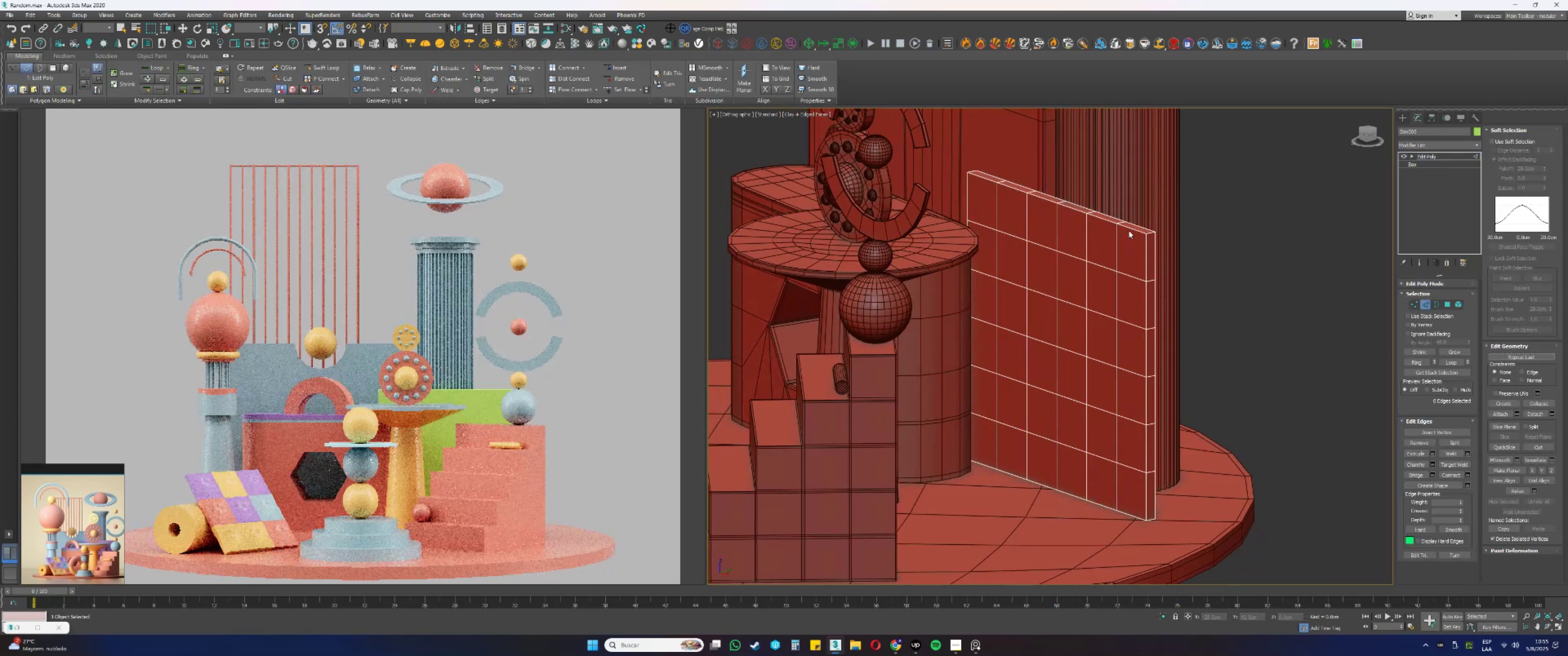 
left_click([1127, 228])
 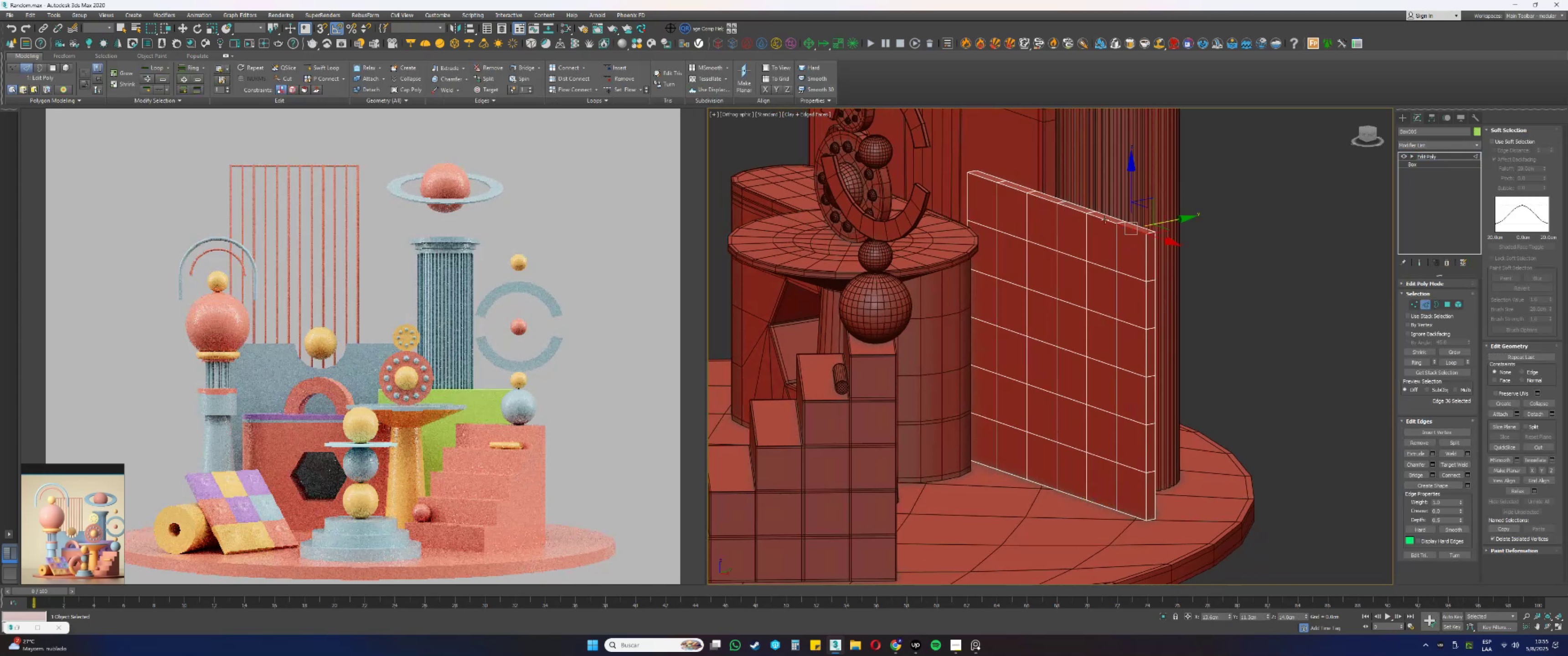 
double_click([1104, 219])
 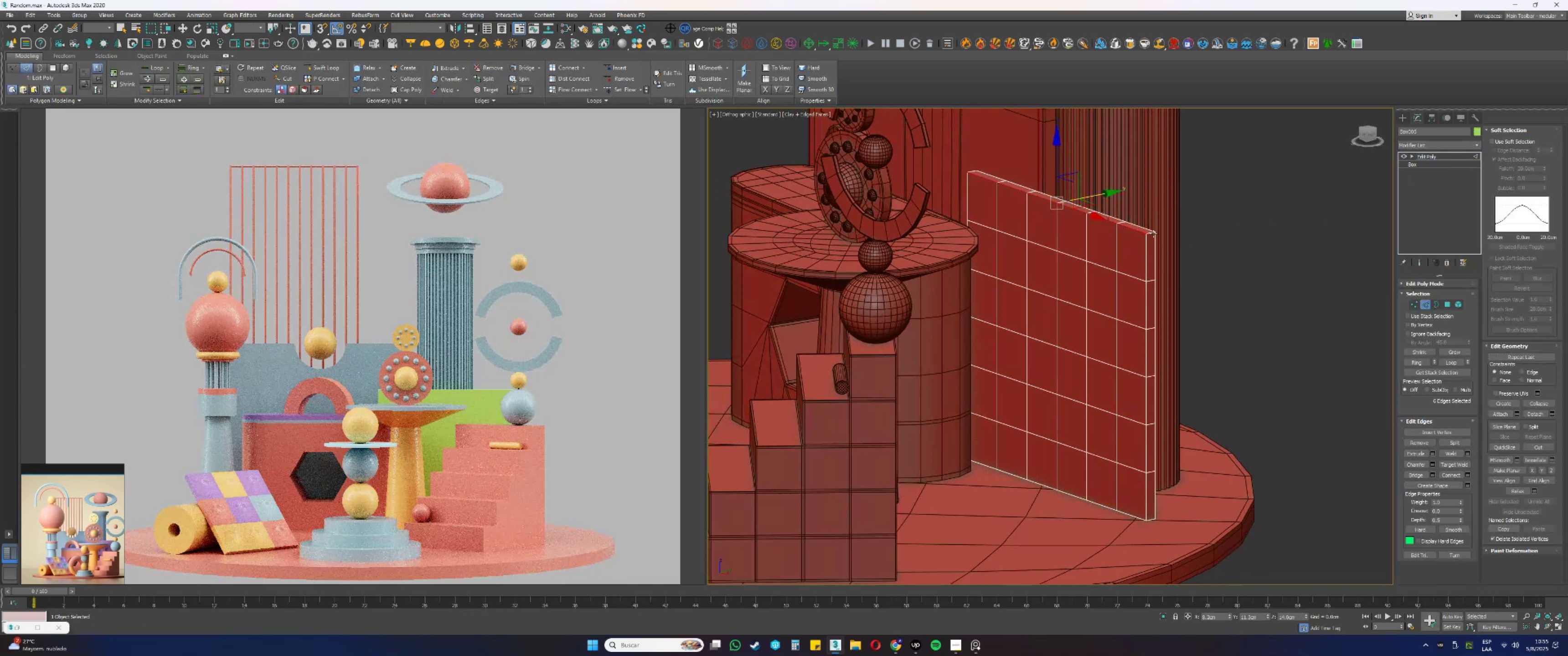 
left_click([1137, 230])
 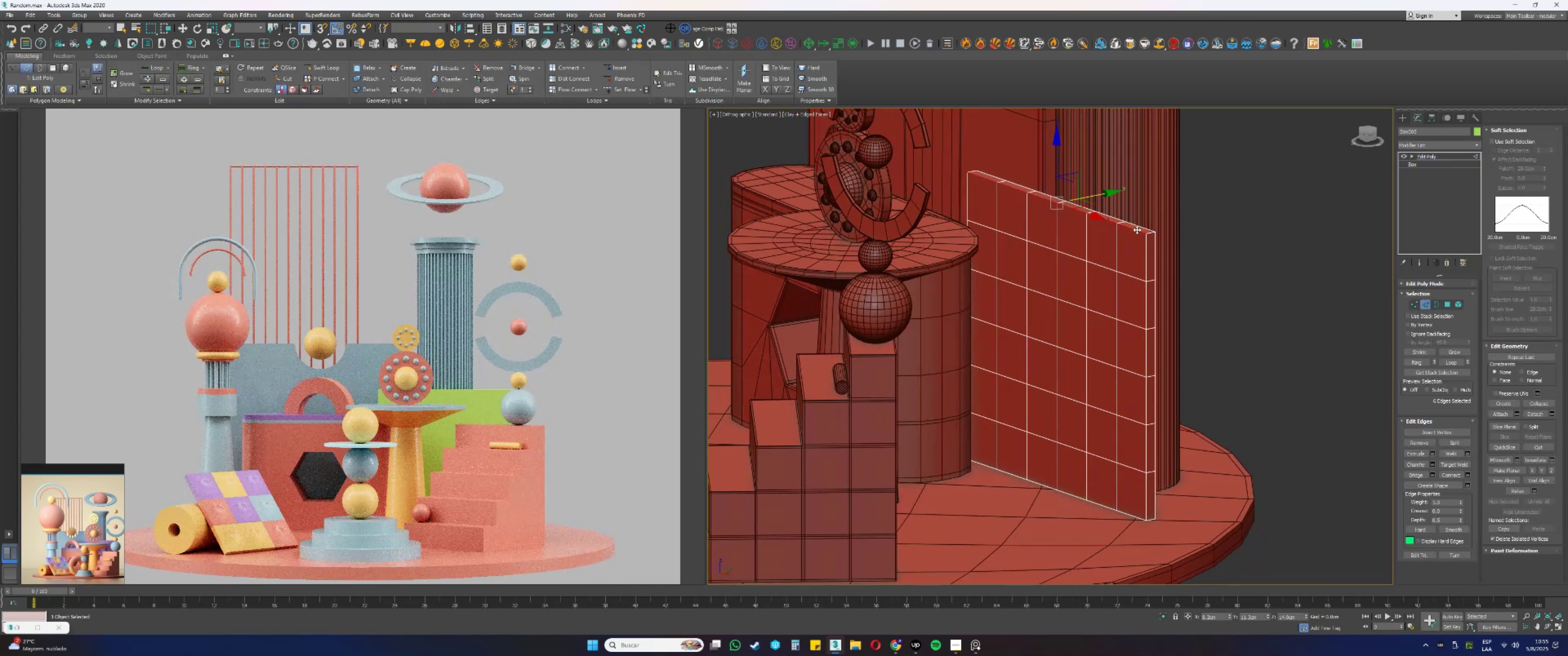 
key(Q)
 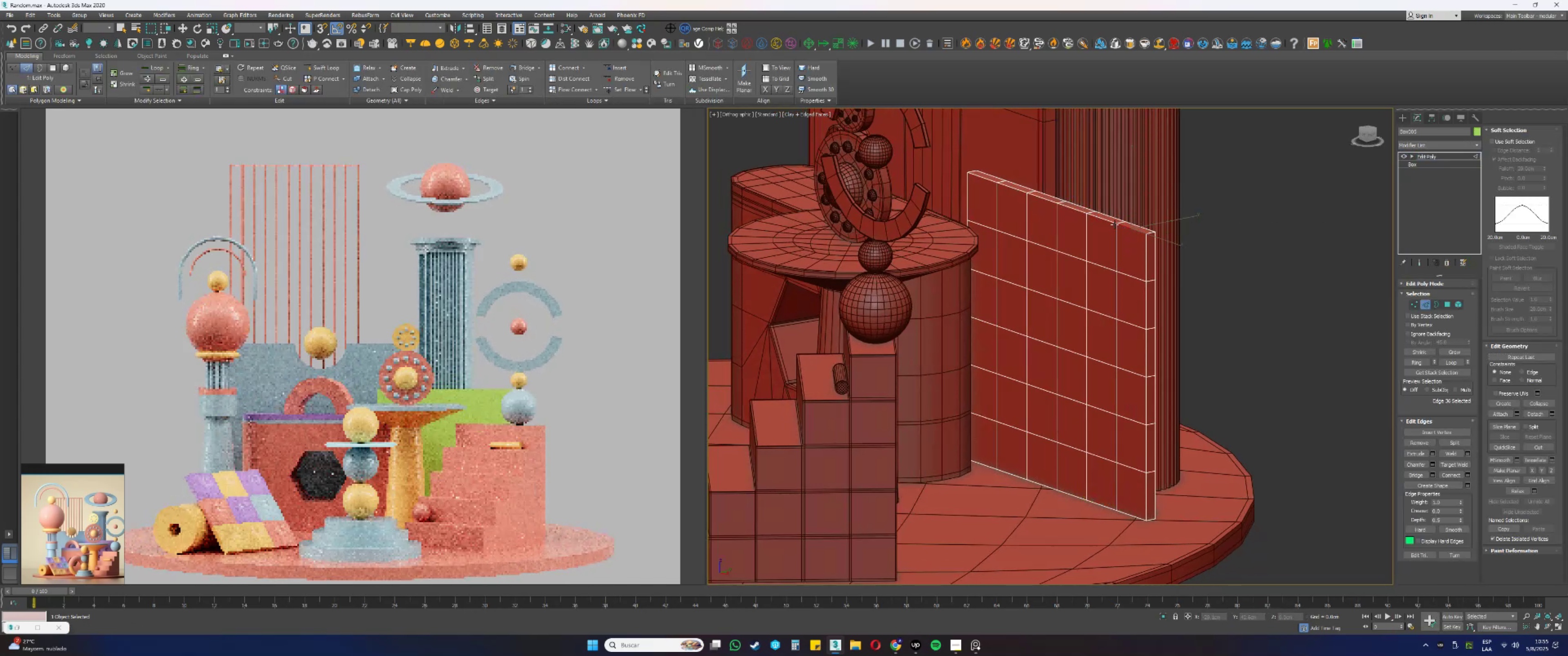 
hold_key(key=ControlLeft, duration=1.52)
left_click([1100, 218])
 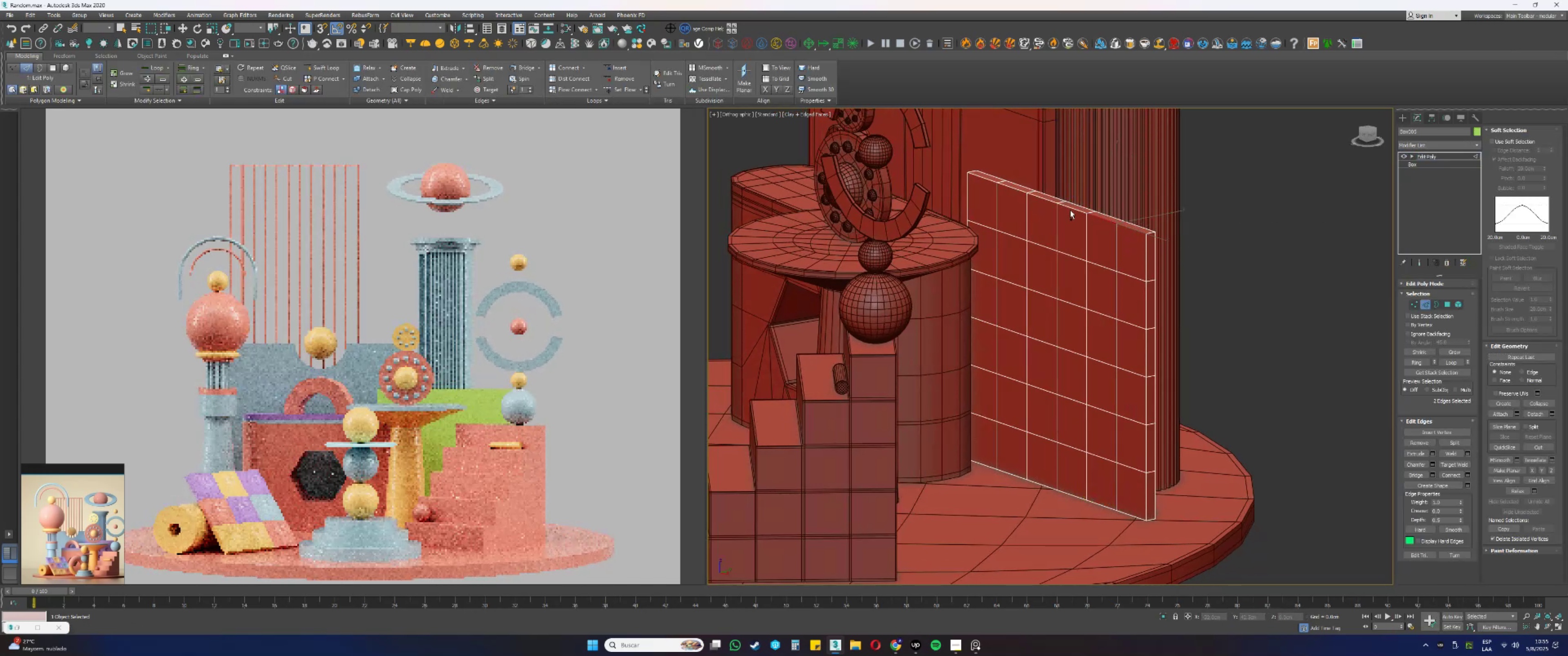 
left_click([1066, 205])
 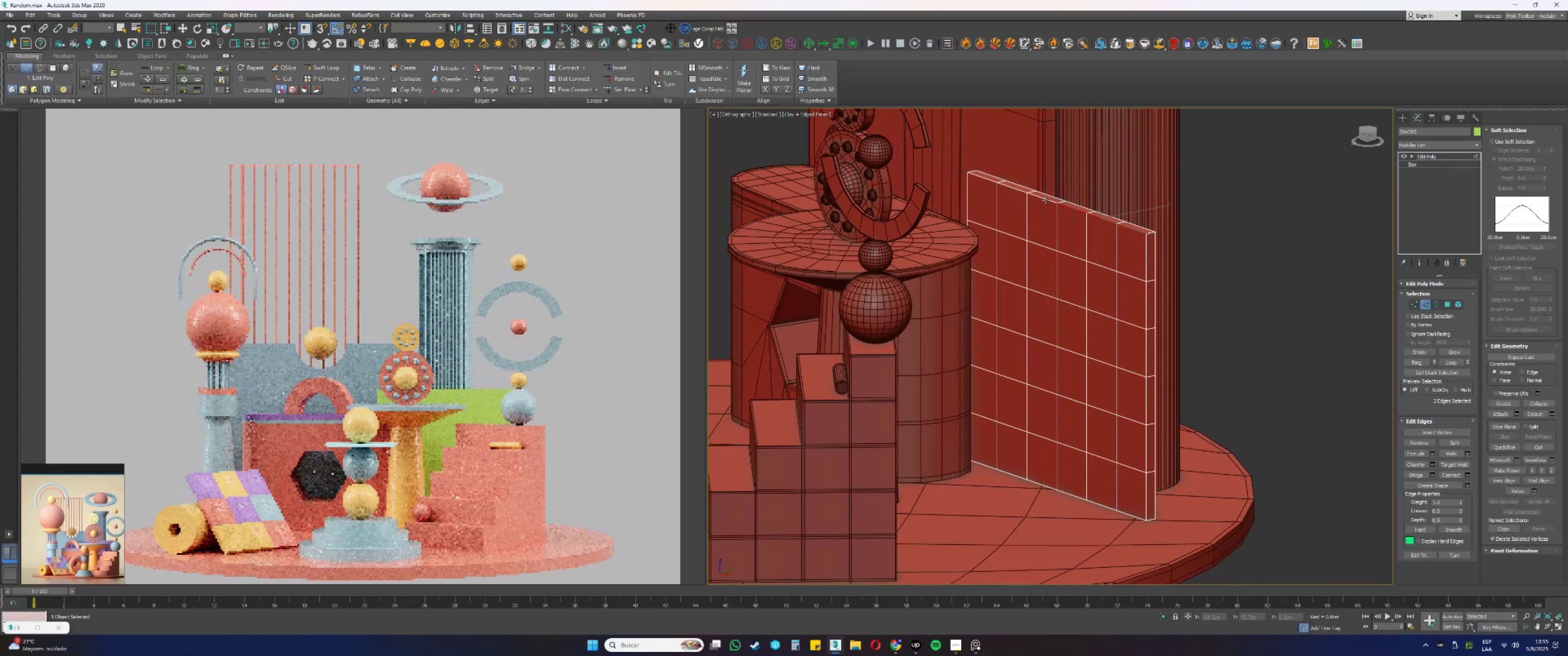 
double_click([1045, 199])
 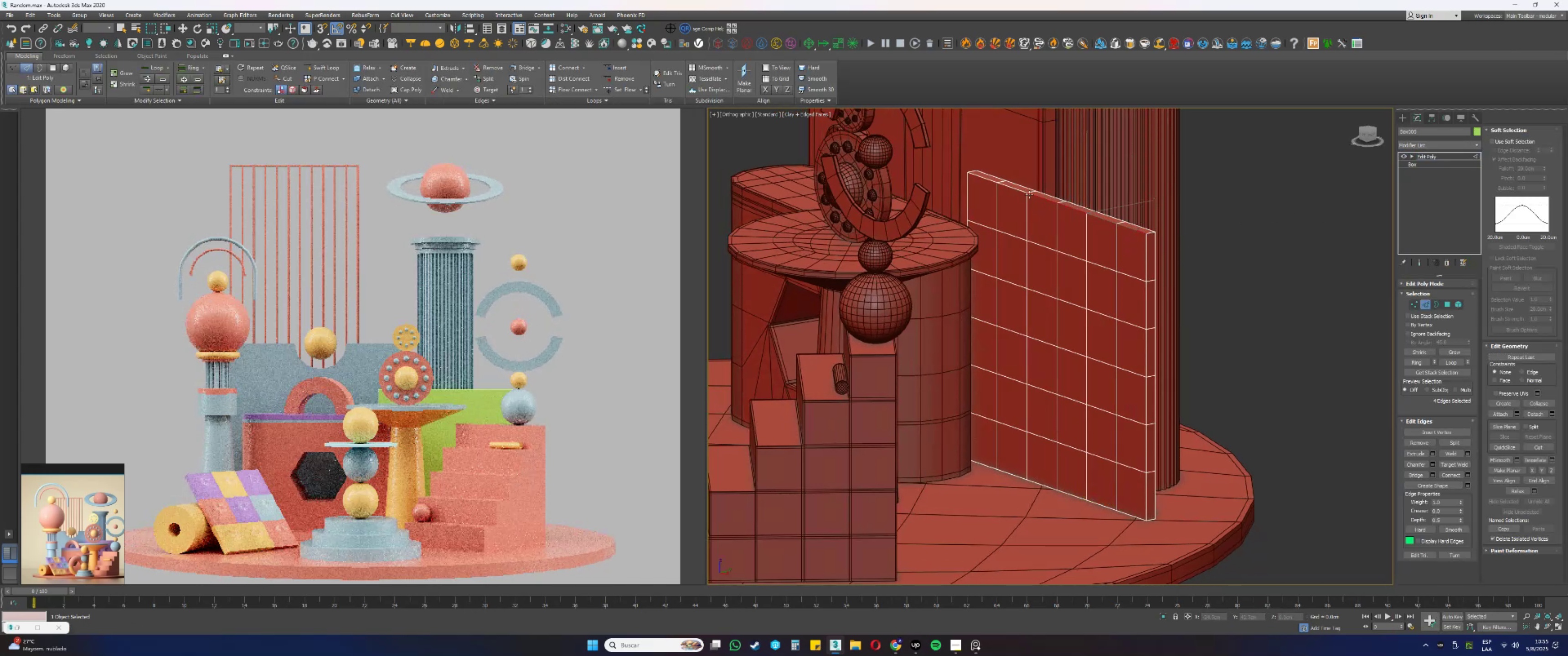 
hold_key(key=ControlLeft, duration=0.74)
triple_click([1018, 190])
 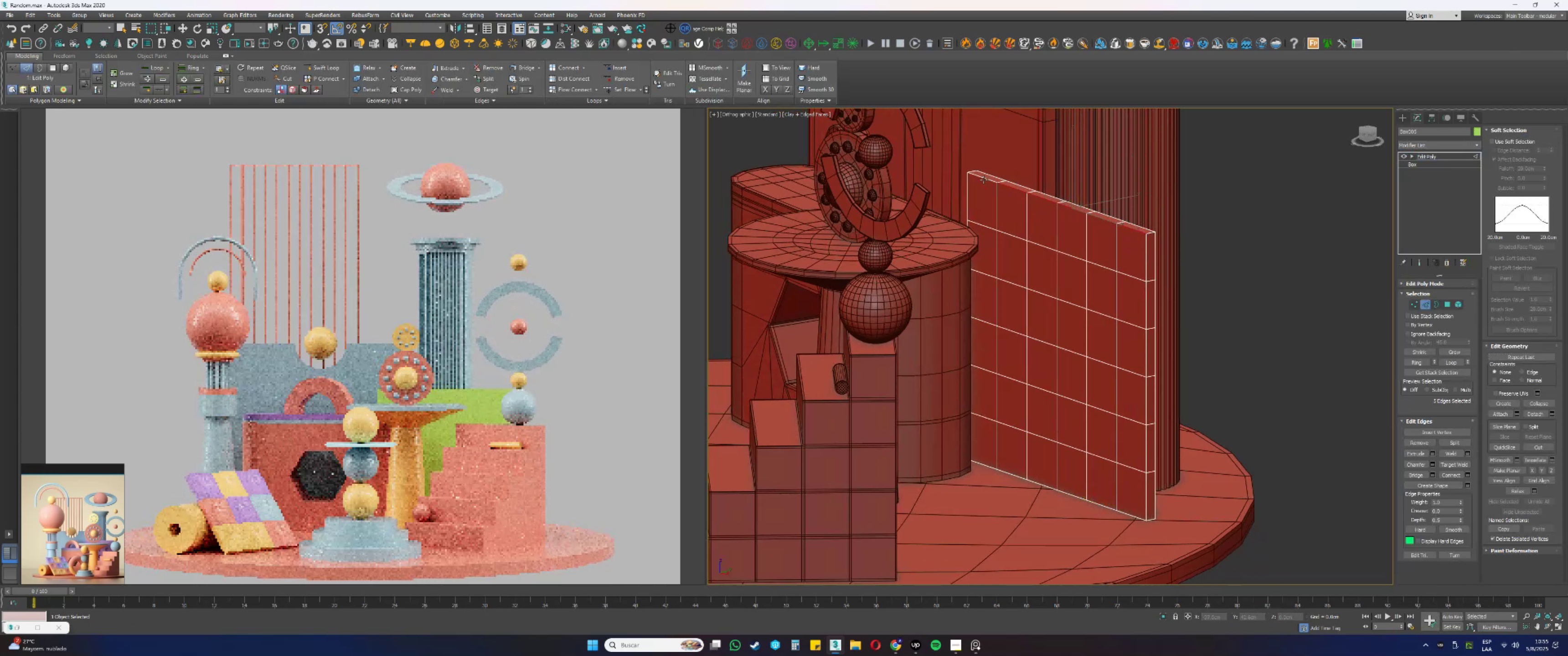 
left_click([985, 178])
 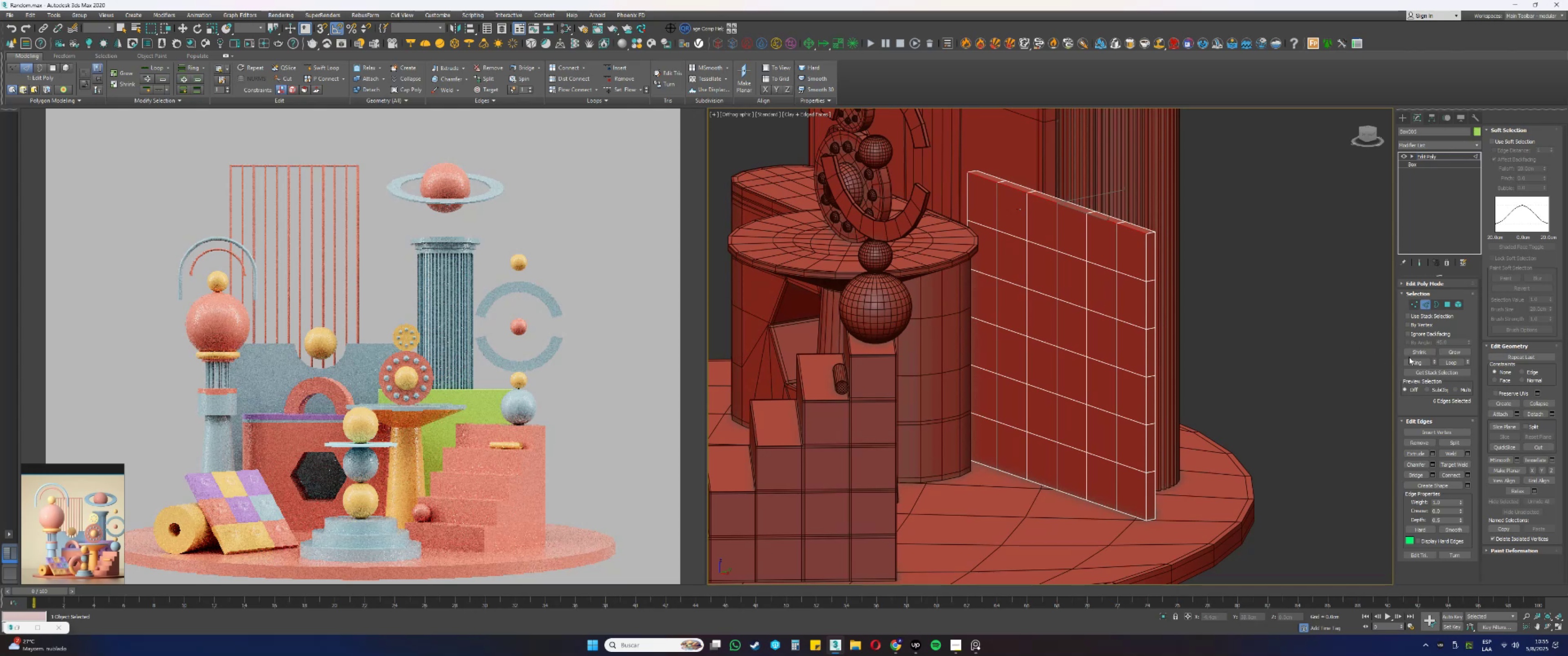 
left_click([1411, 360])
 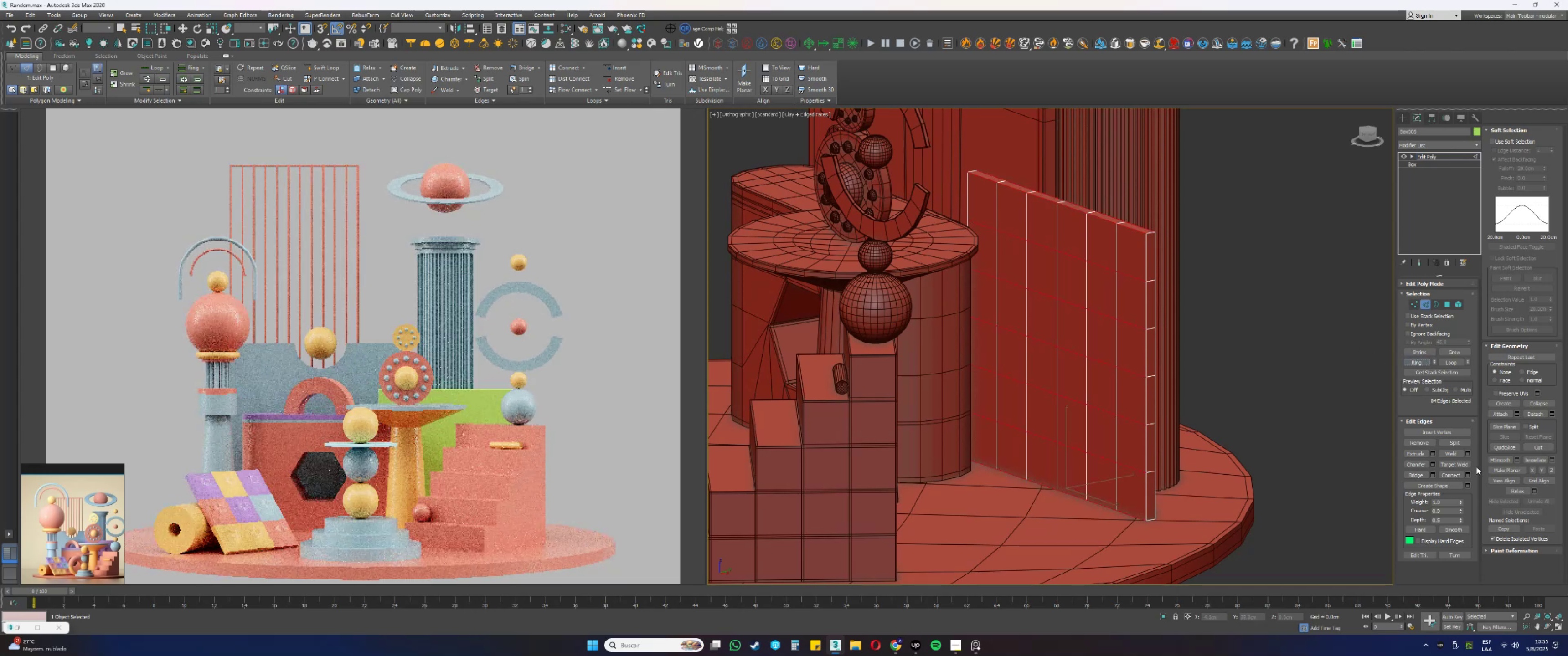 
left_click([1470, 471])
 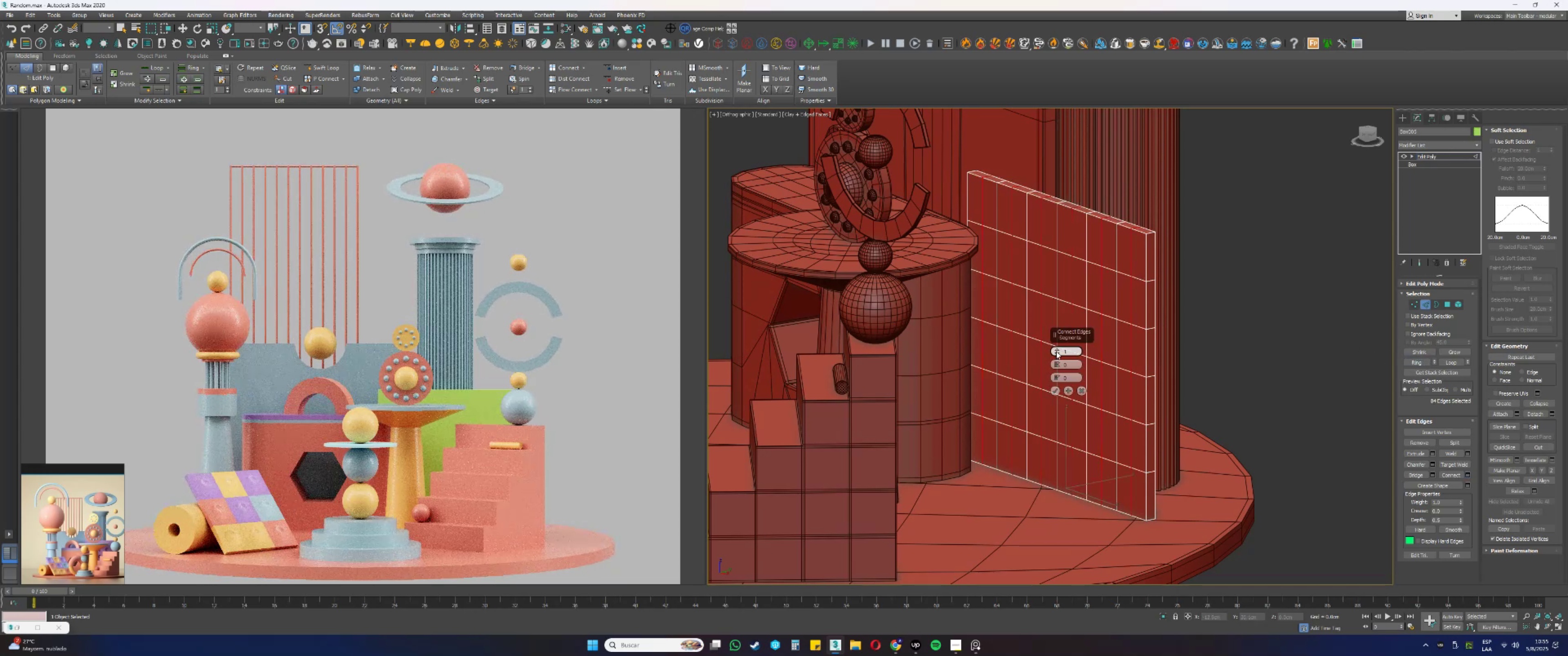 
left_click([1052, 388])
 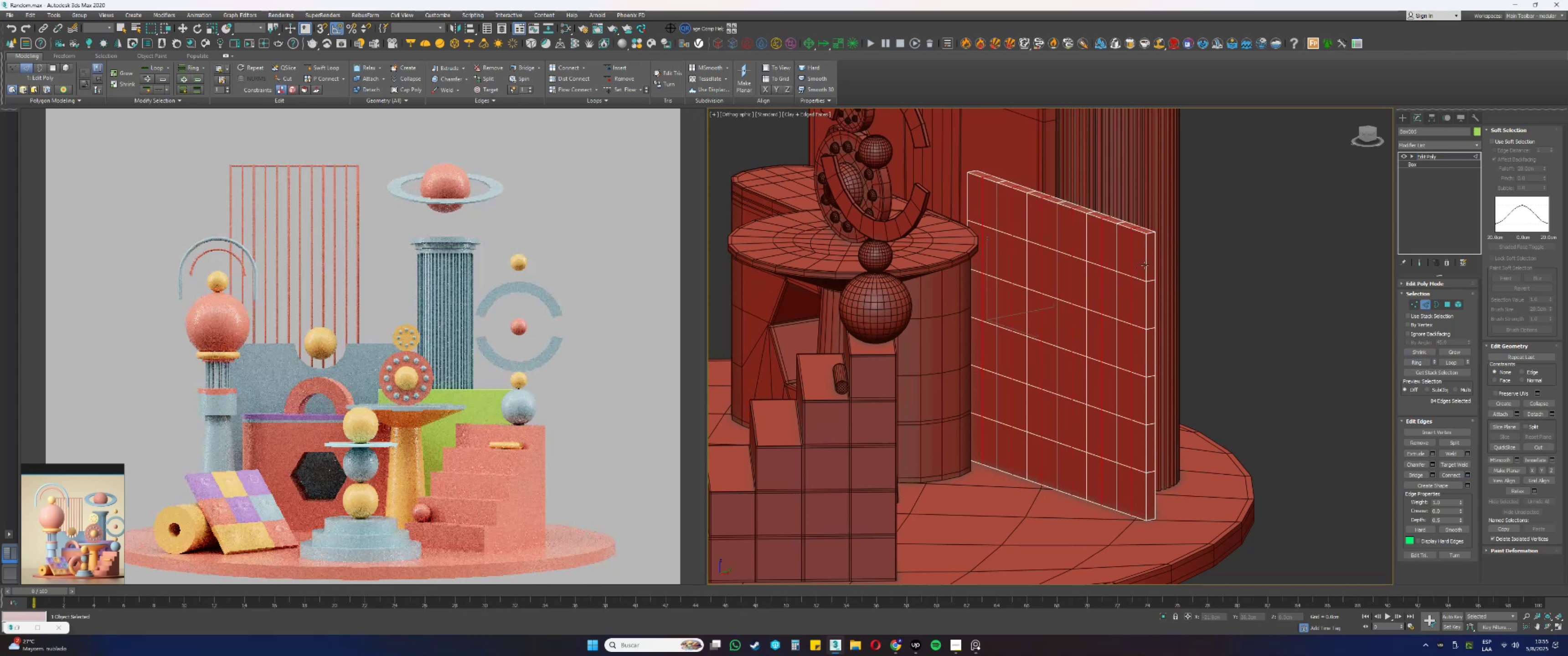 
double_click([1146, 265])
 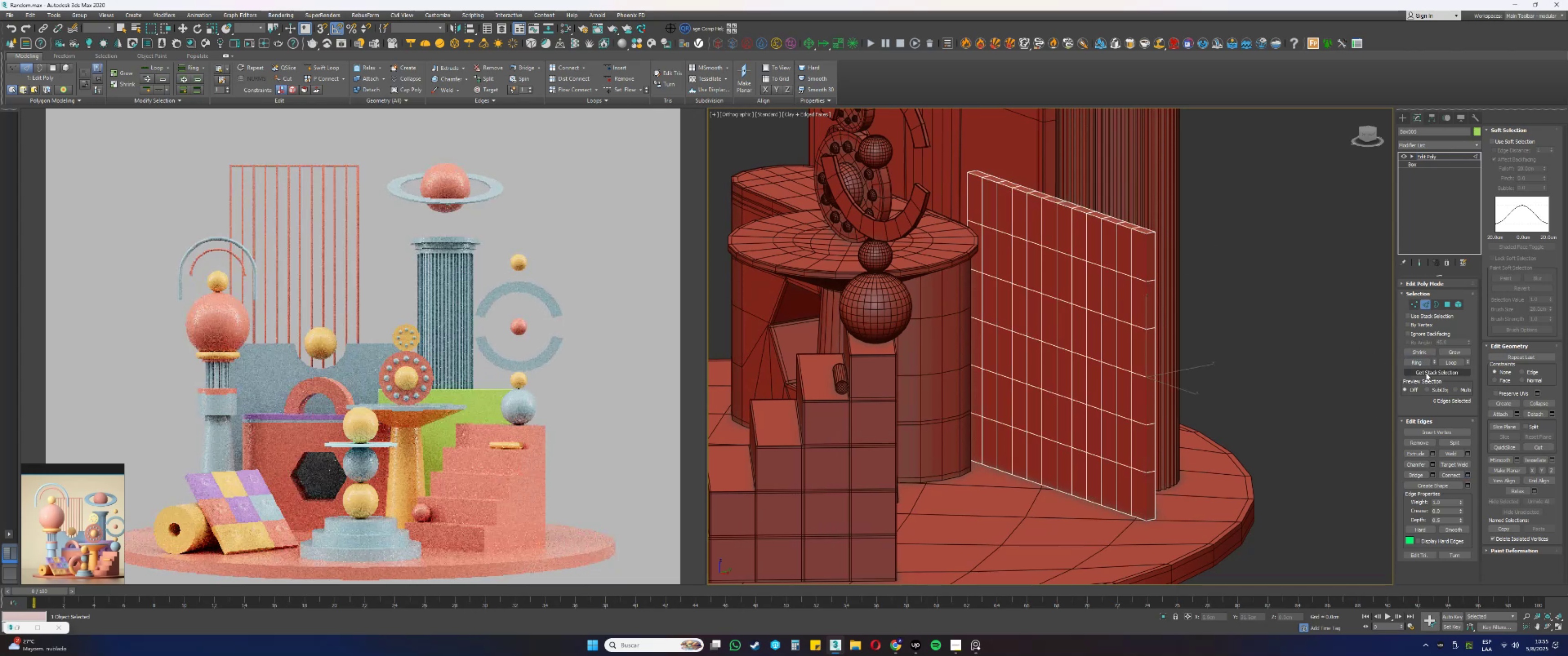 
left_click([1418, 363])
 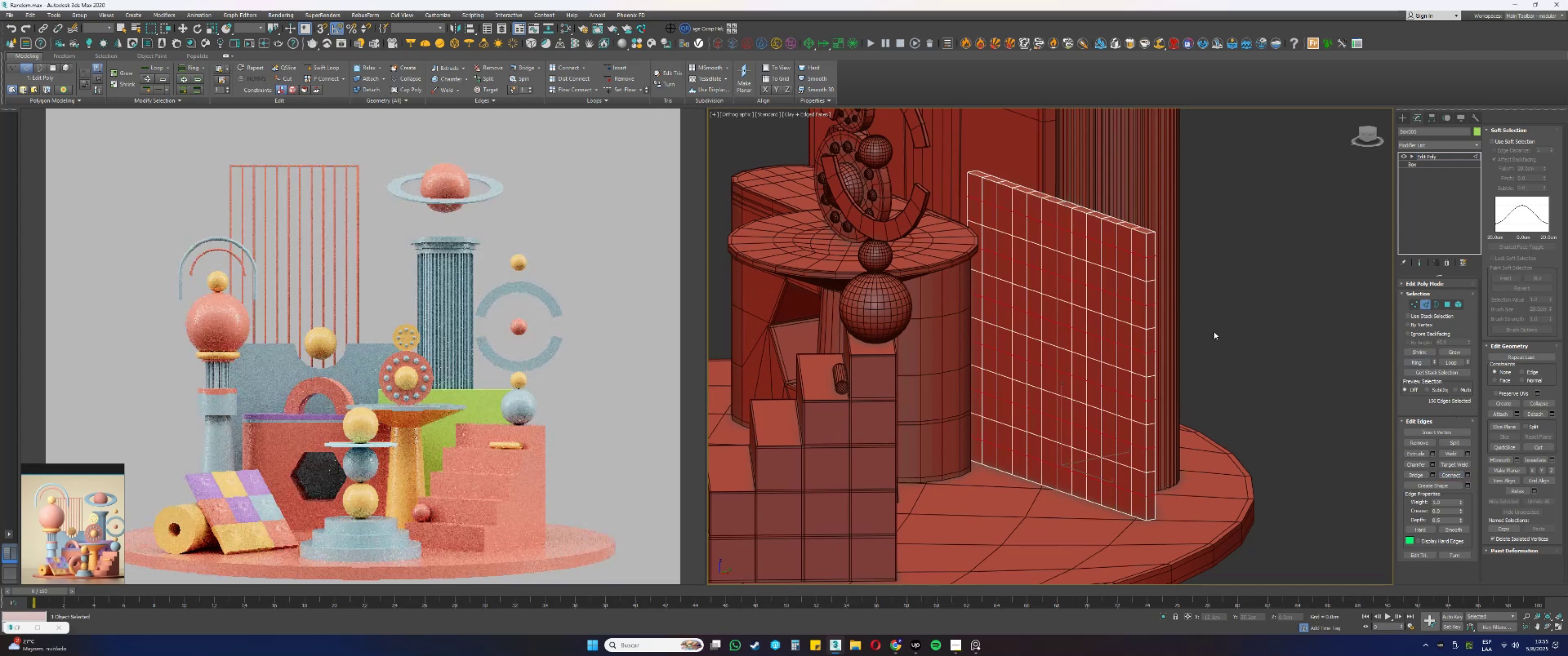 
key(Alt+AltLeft)
 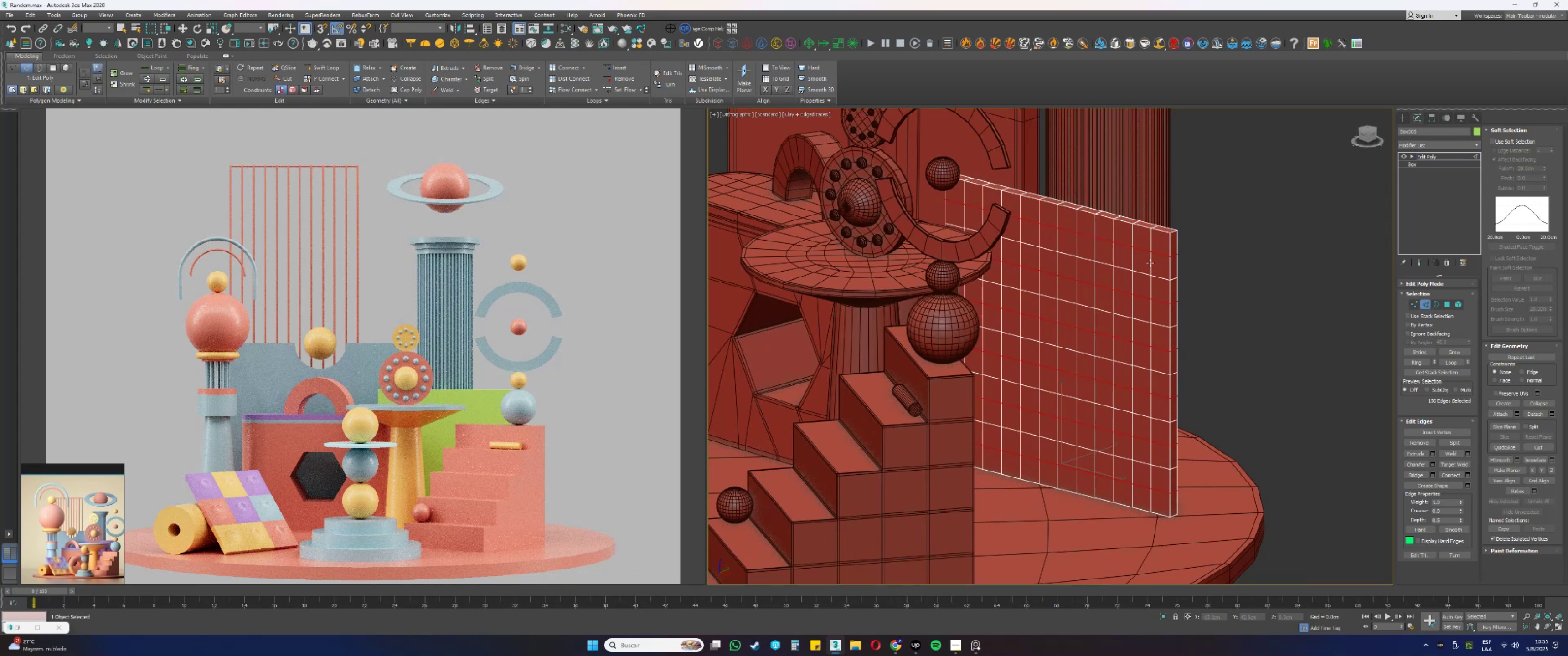 
scroll: coordinate [1150, 263], scroll_direction: up, amount: 1.0
 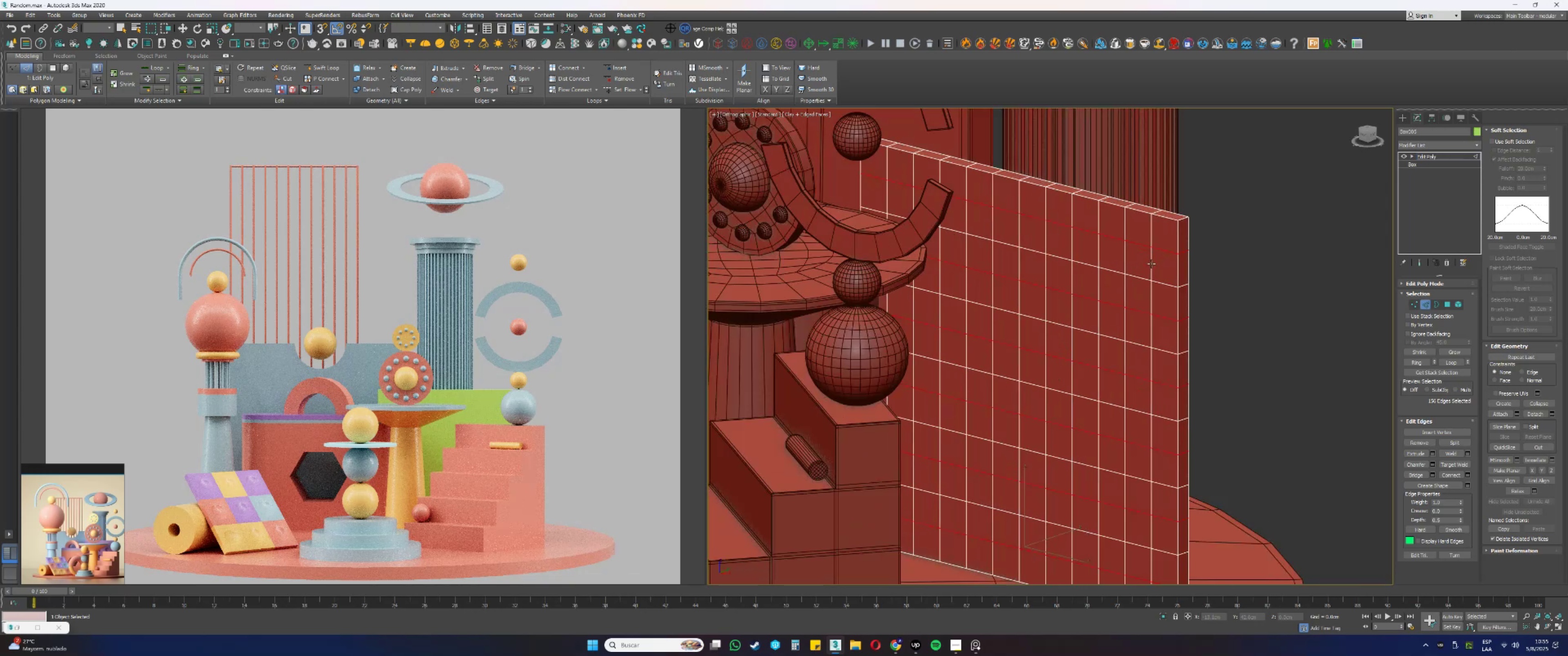 
key(Alt+AltLeft)
 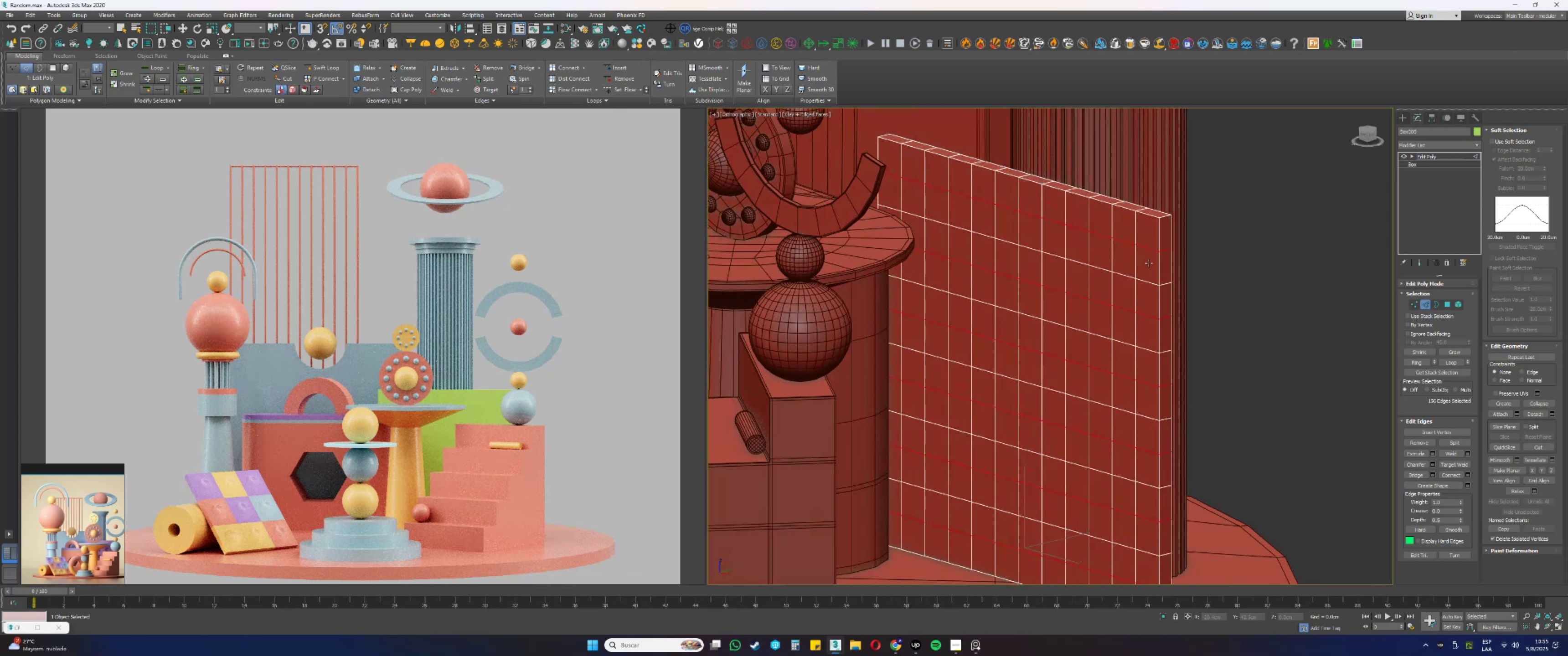 
hold_key(key=ControlLeft, duration=1.54)
double_click([1137, 232])
 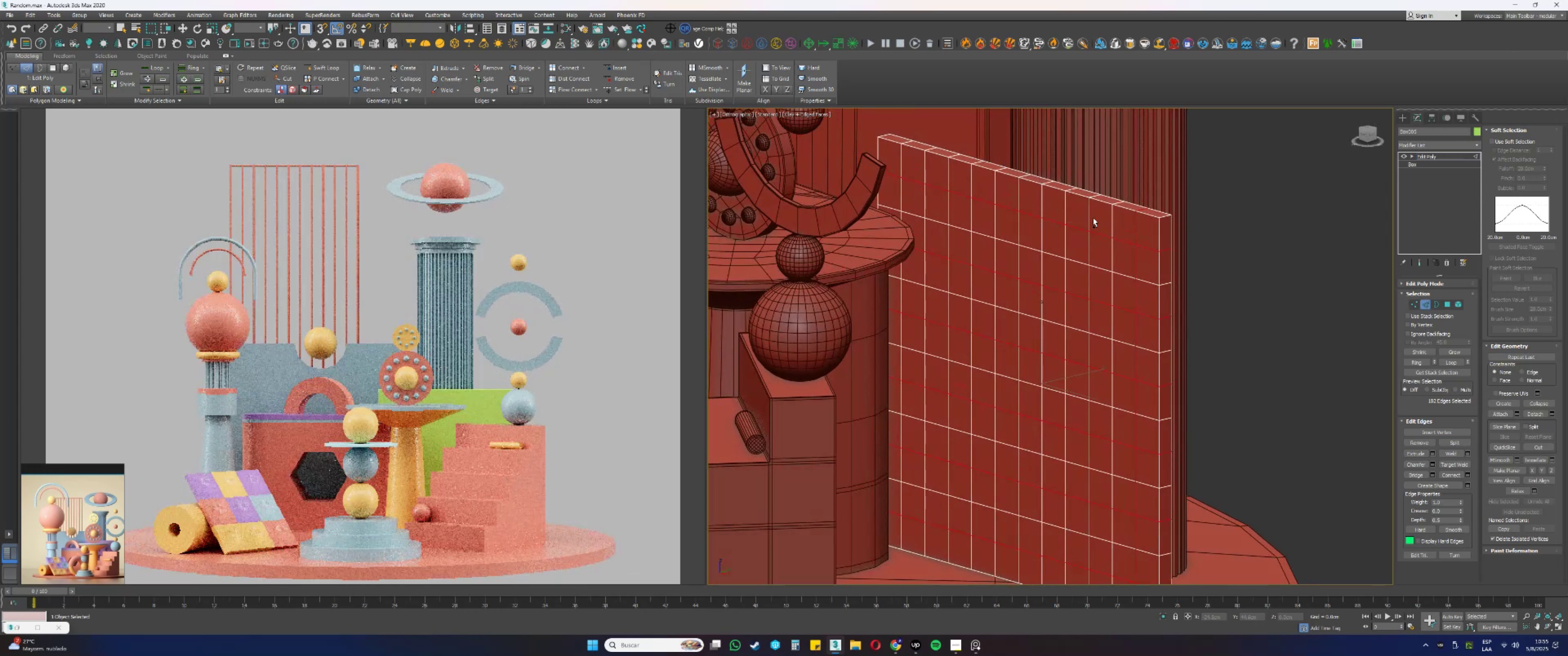 
left_click([1089, 216])
 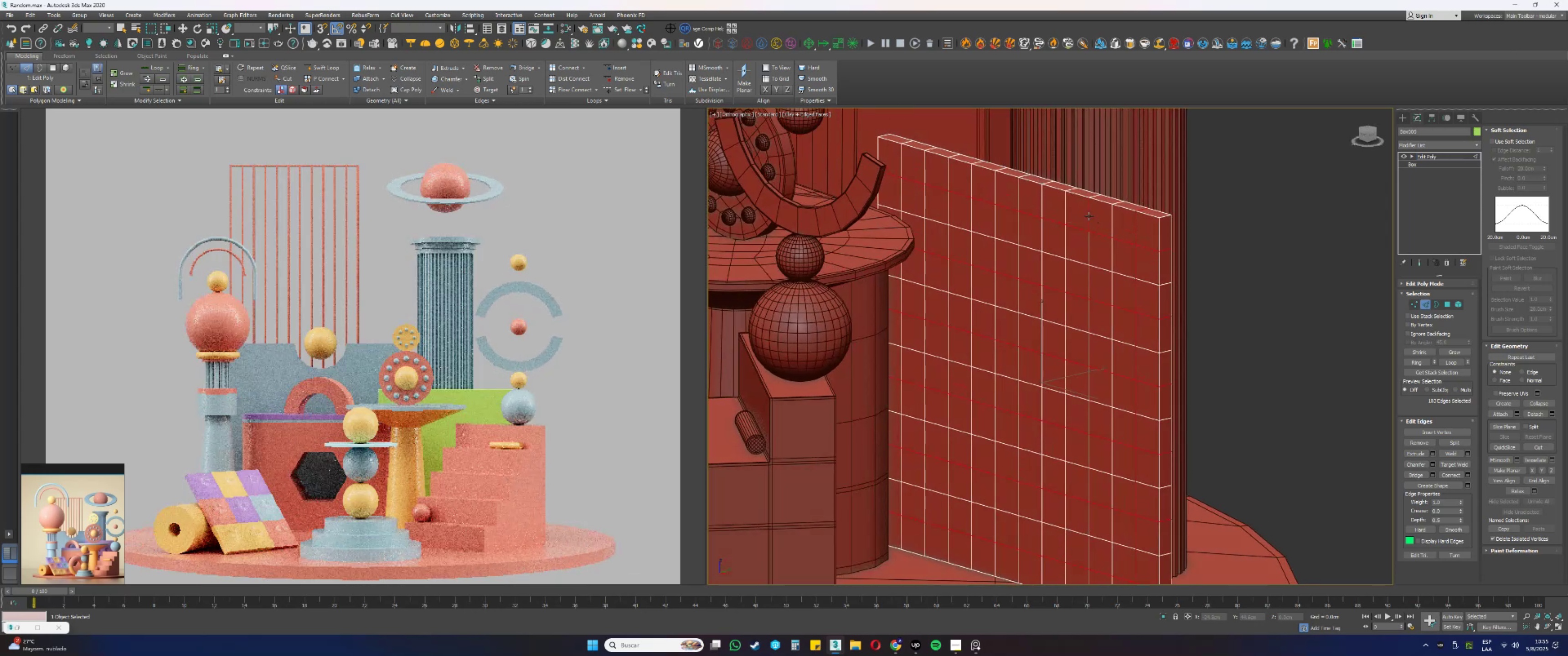 
hold_key(key=ControlLeft, duration=1.51)
double_click([1089, 216])
 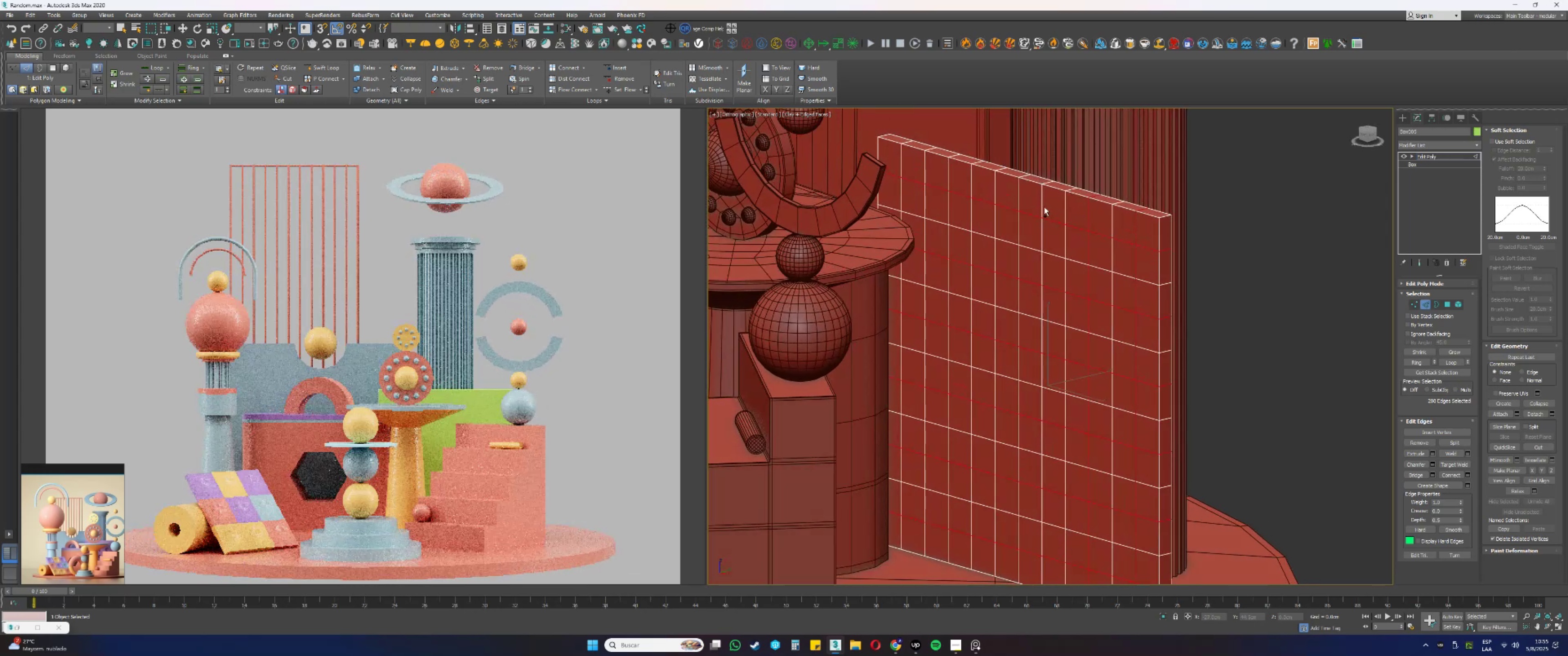 
left_click([1043, 205])
 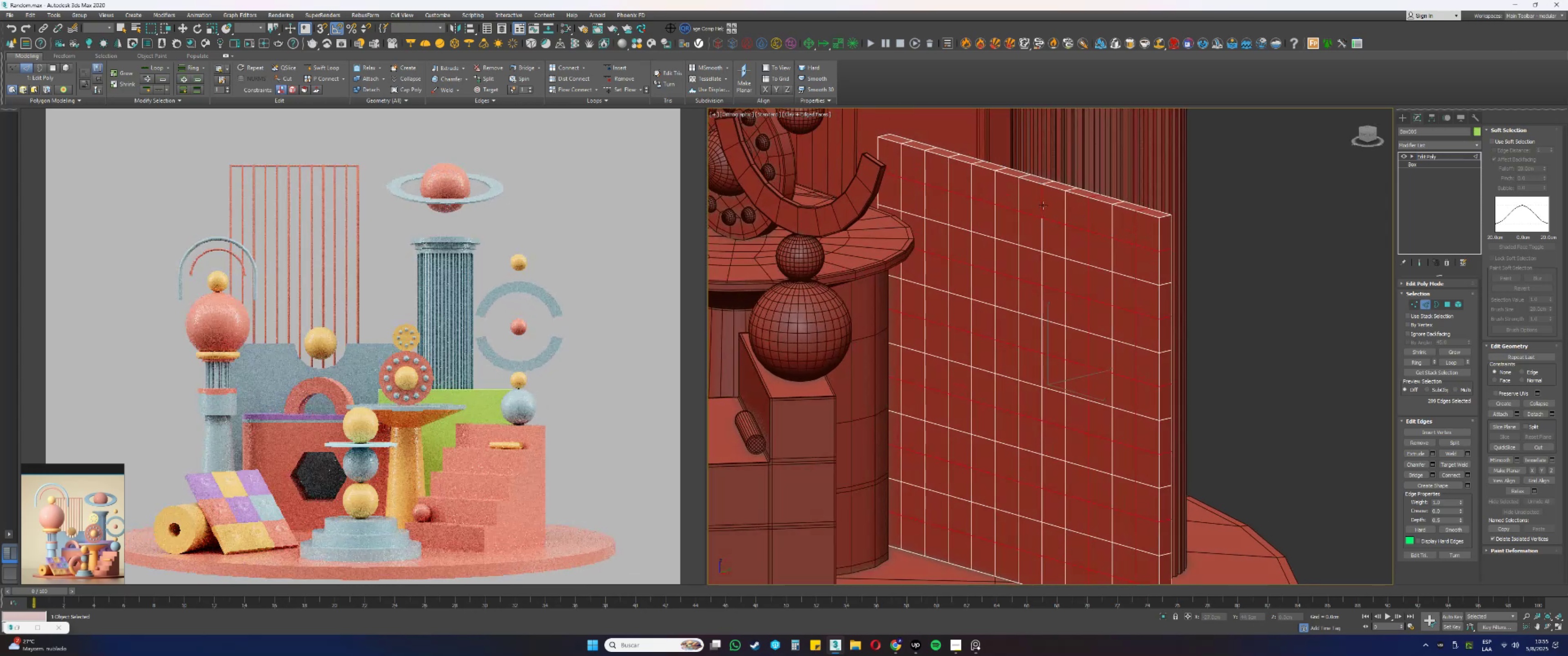 
double_click([1043, 205])
 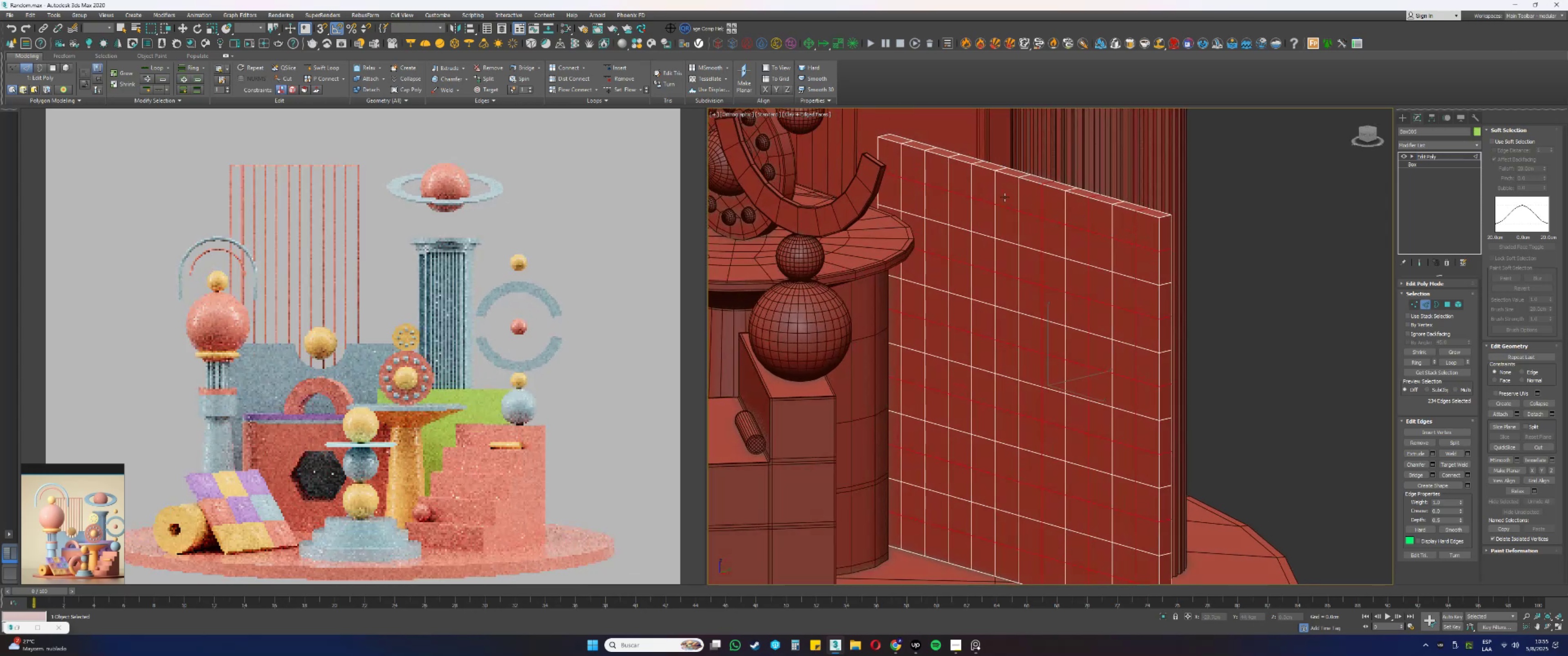 
hold_key(key=ControlLeft, duration=1.53)
left_click([995, 194])
 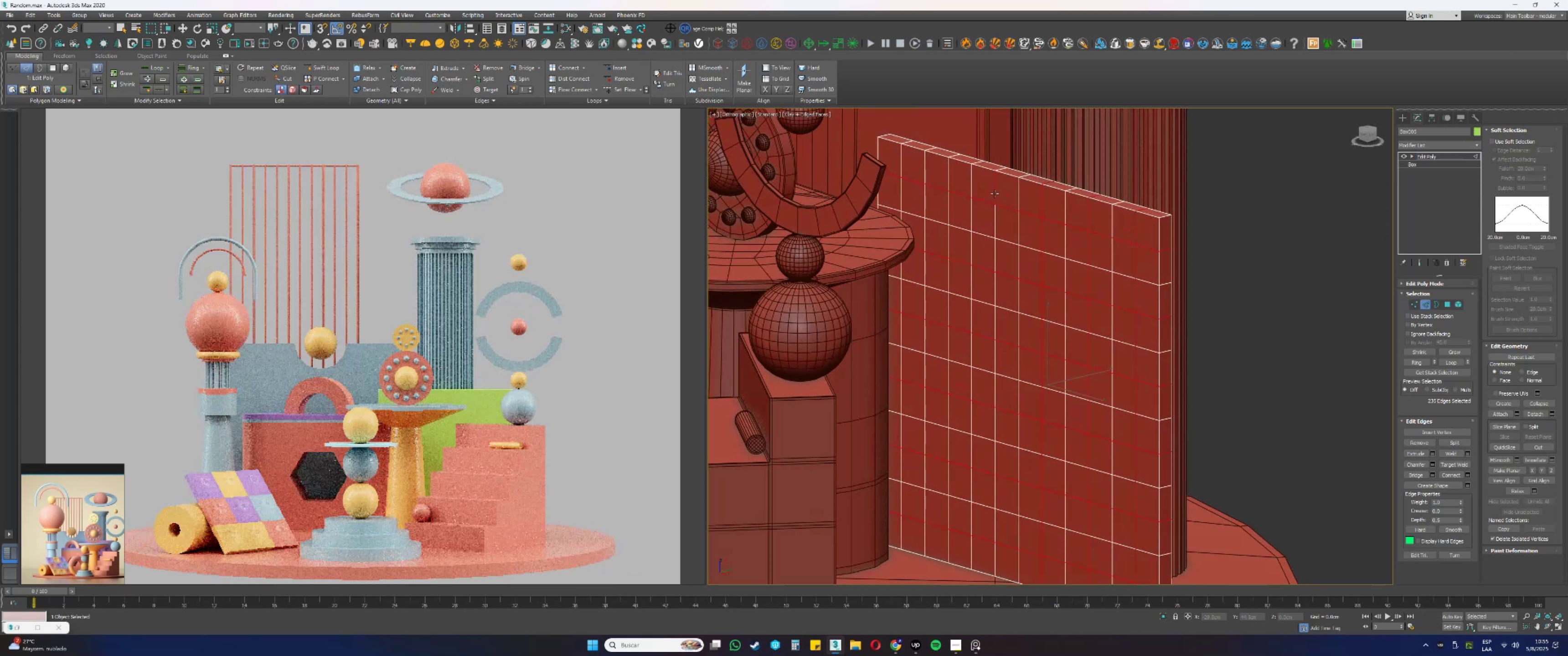 
double_click([995, 194])
 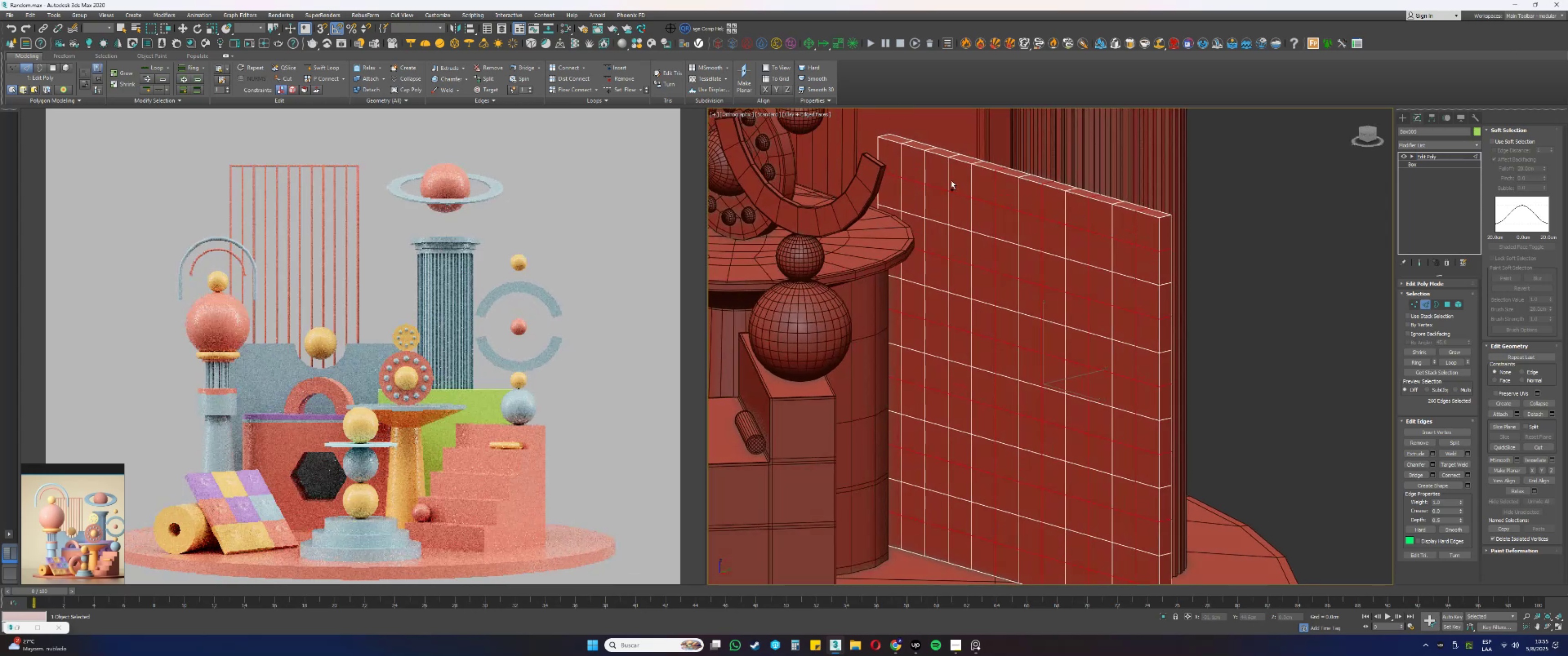 
left_click([948, 179])
 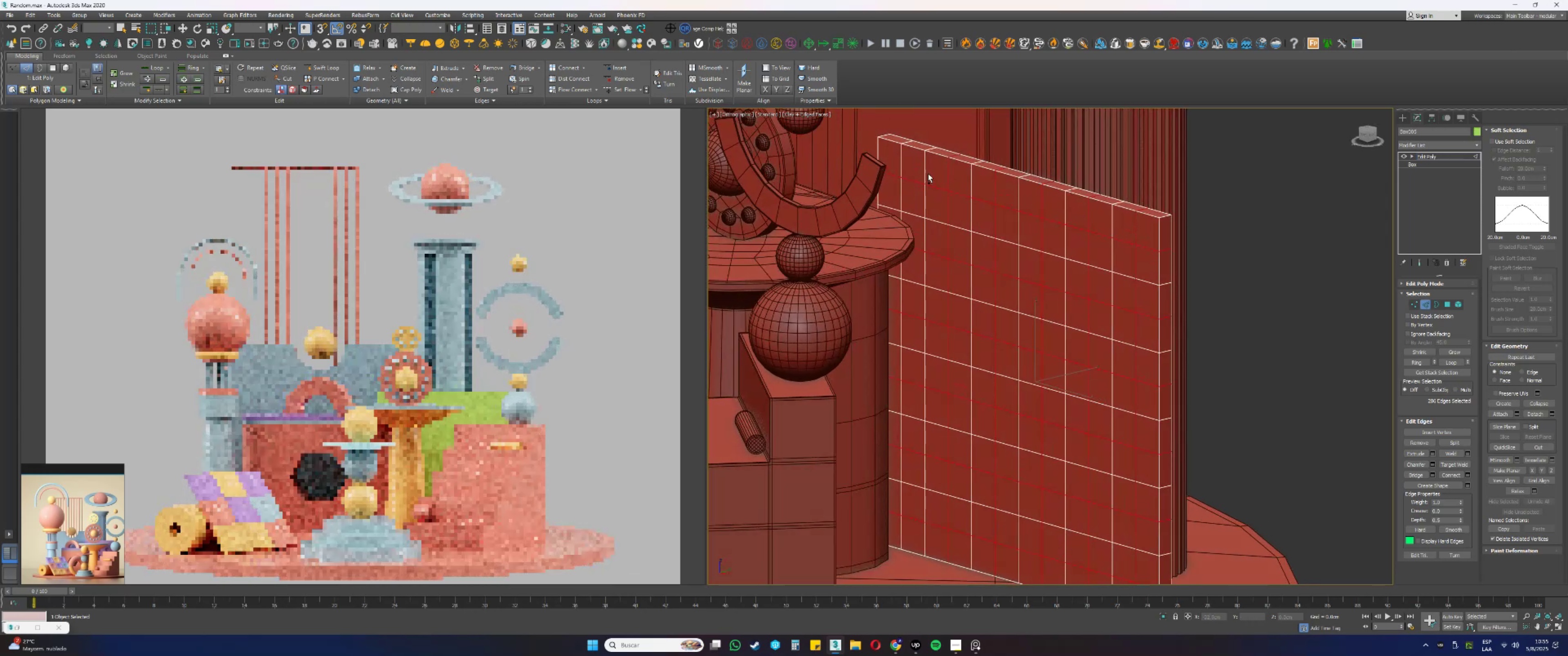 
hold_key(key=ControlLeft, duration=0.56)
left_click([902, 162])
 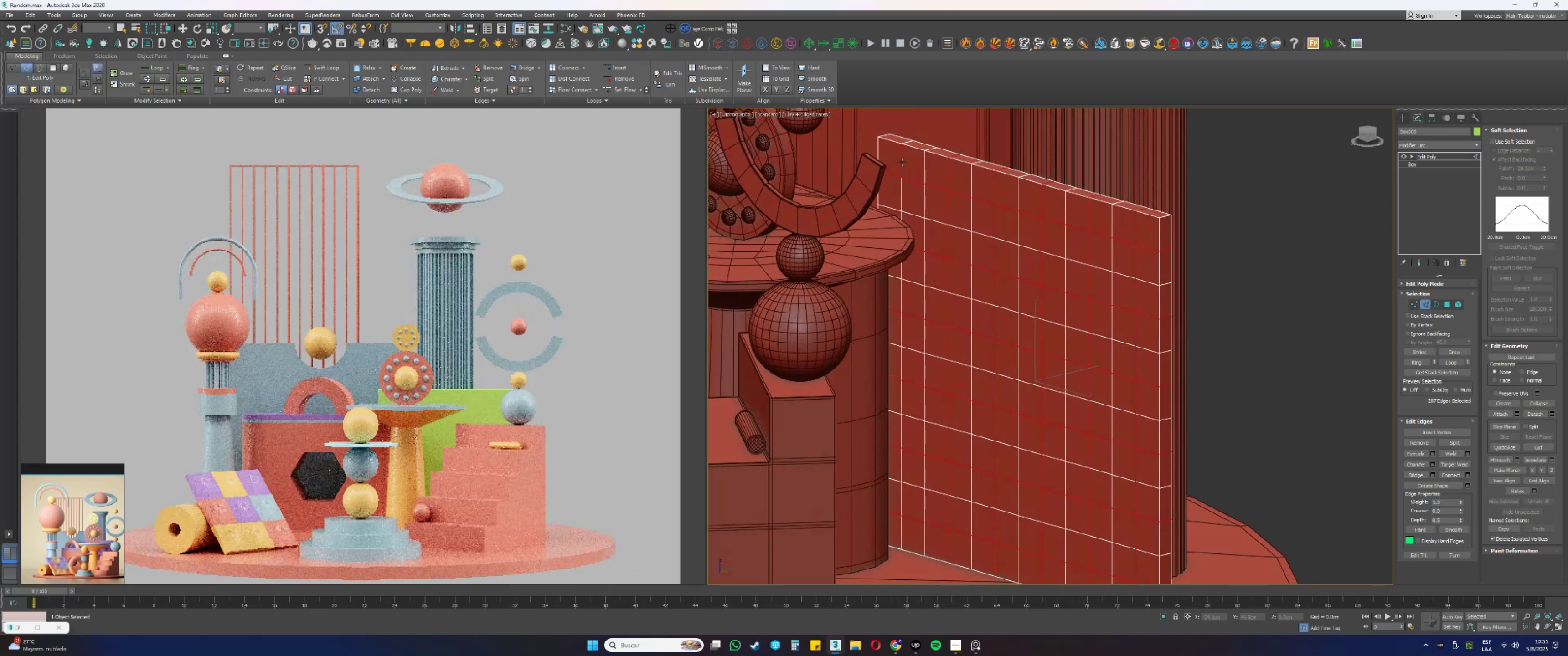 
double_click([902, 162])
 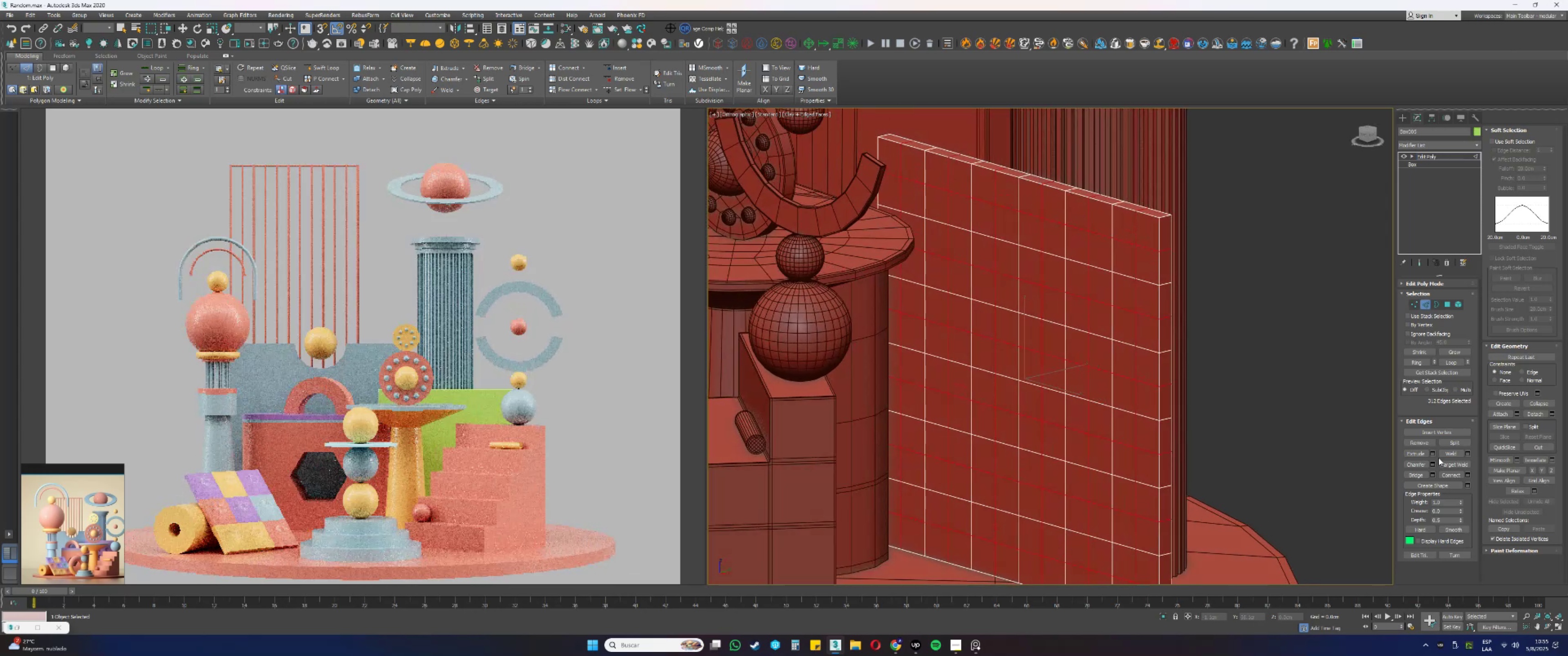 
left_click([1435, 464])
 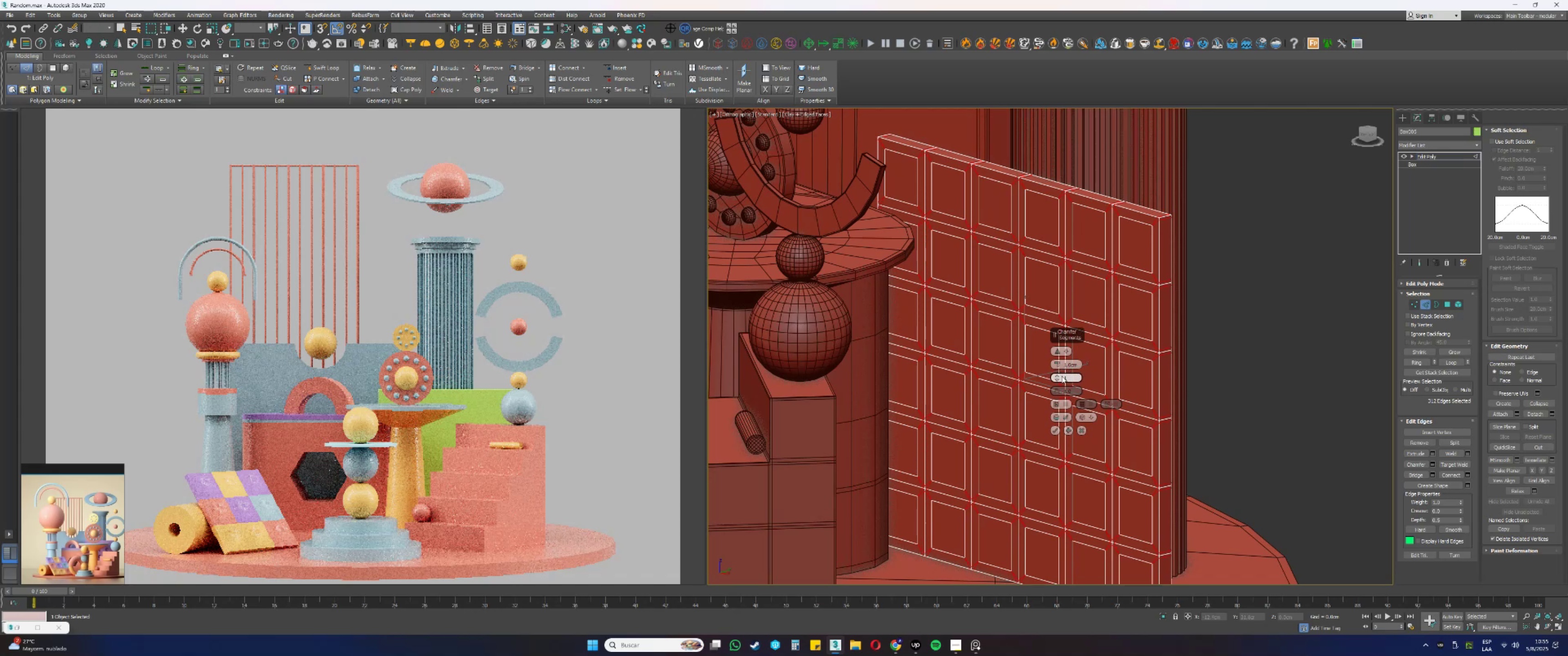 
right_click([1052, 366])
 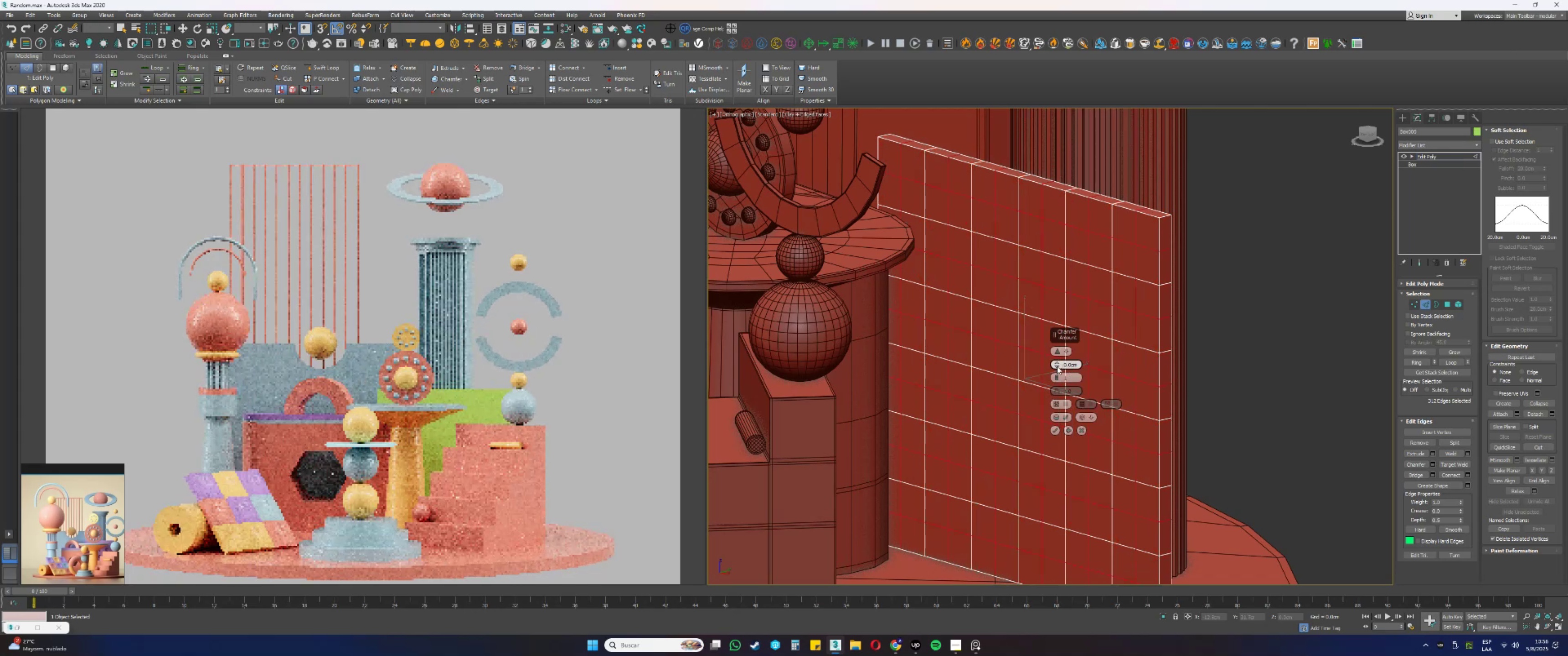 
left_click_drag(start_coordinate=[1056, 365], to_coordinate=[1046, 354])
 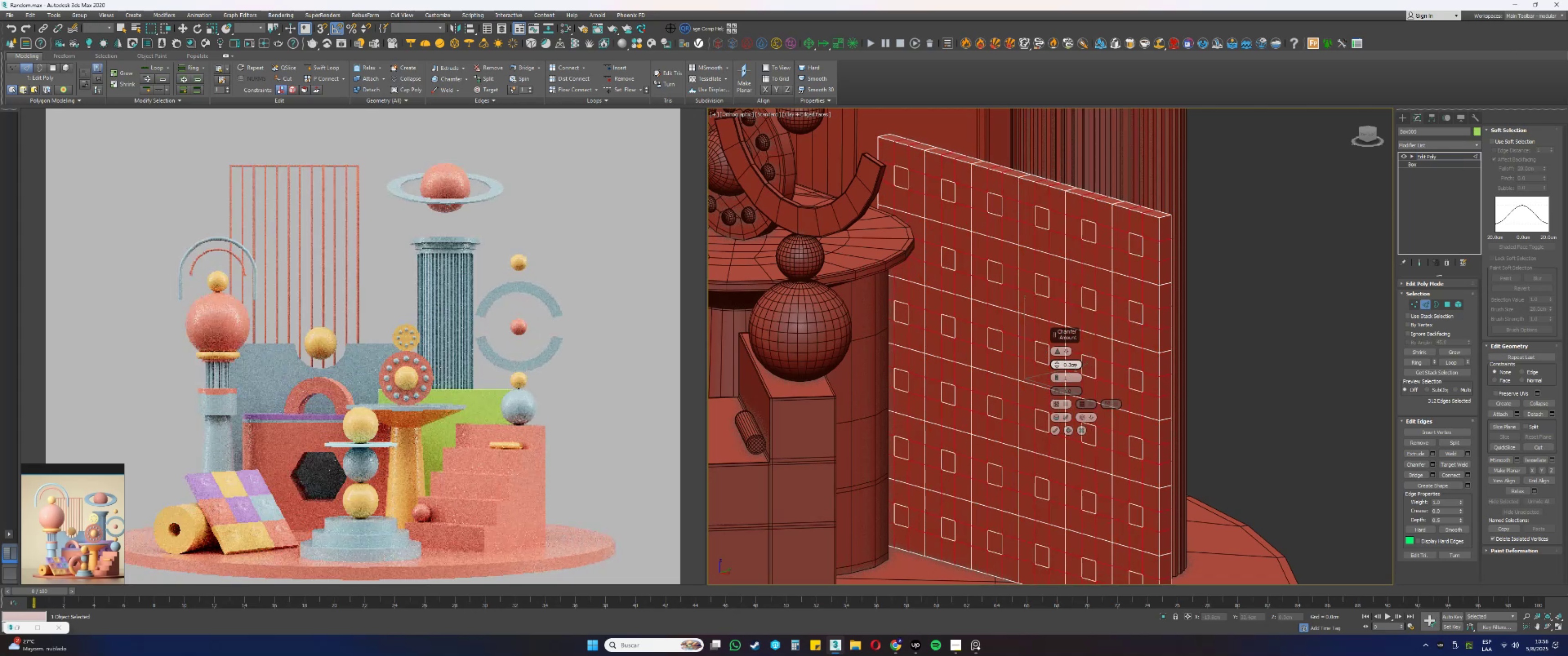 
double_click([1074, 368])
 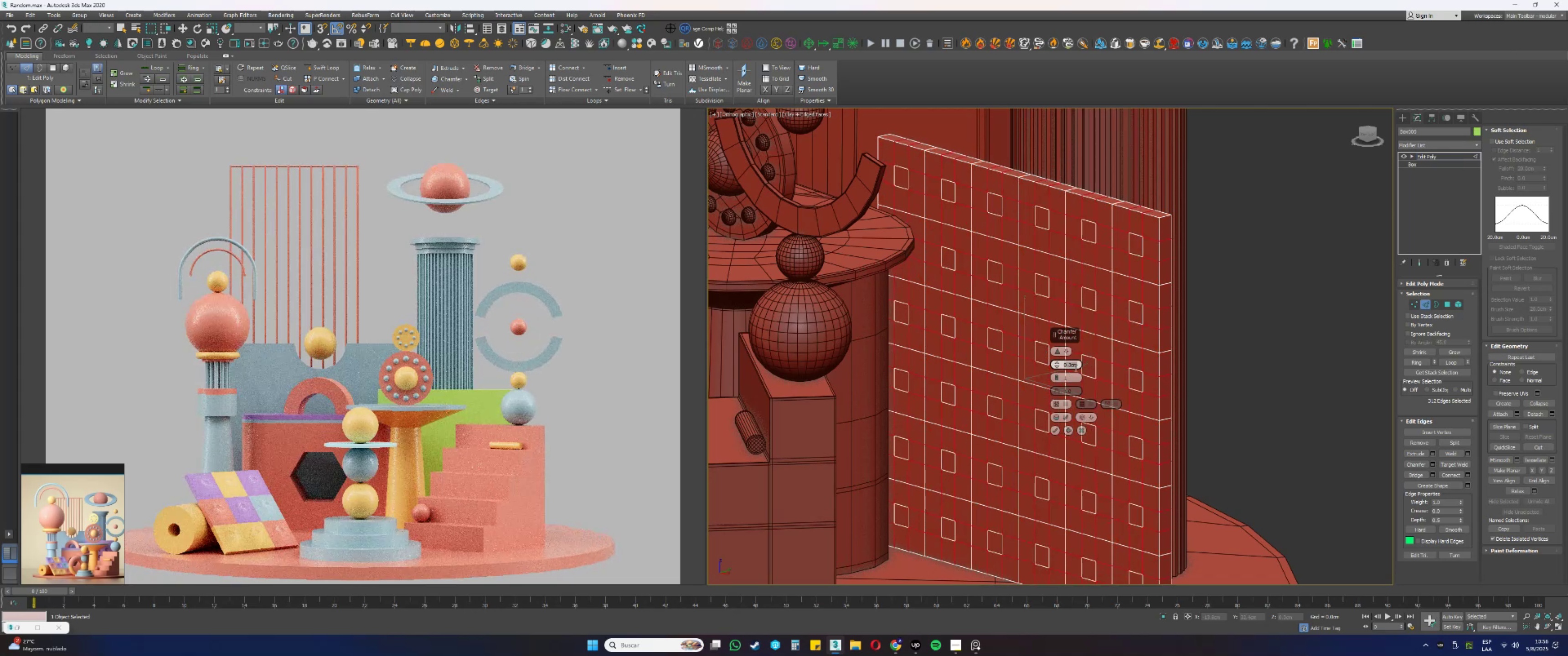 
key(NumpadDecimal)
 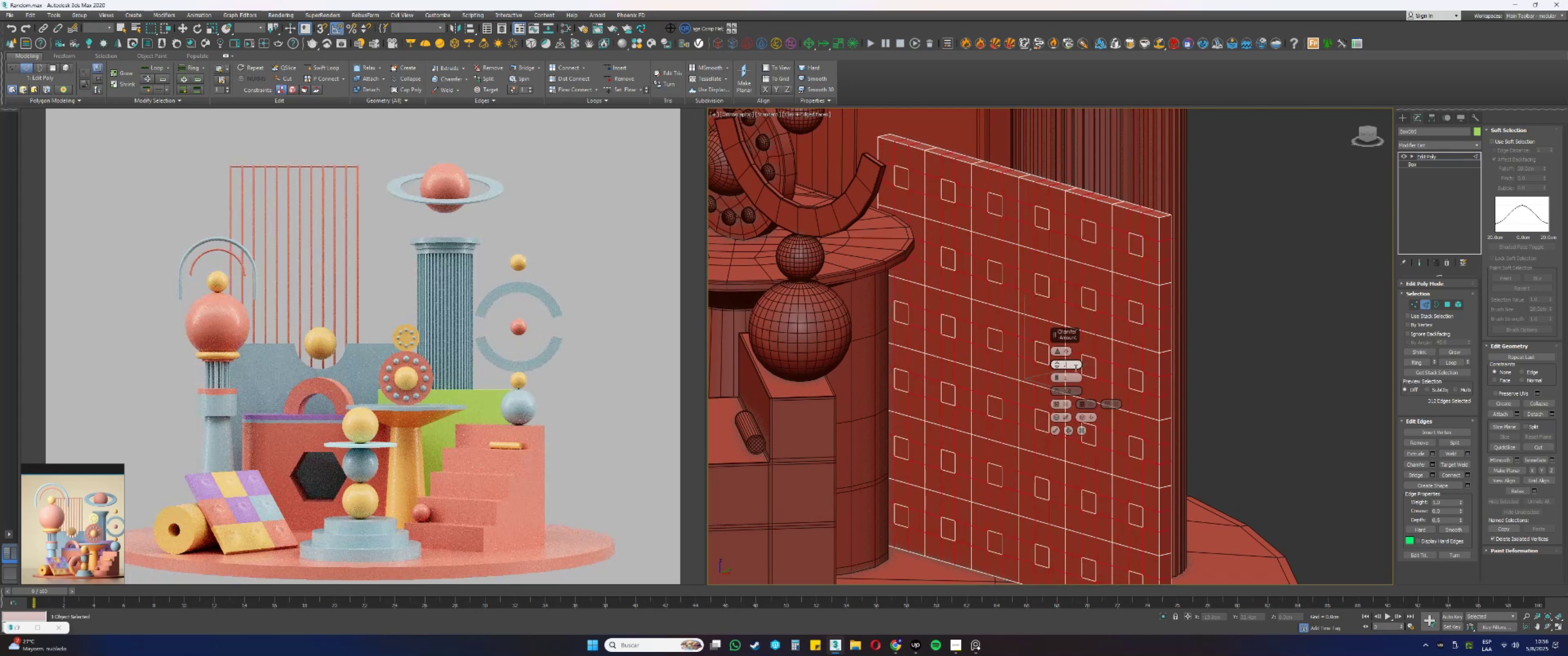 
key(Numpad5)
 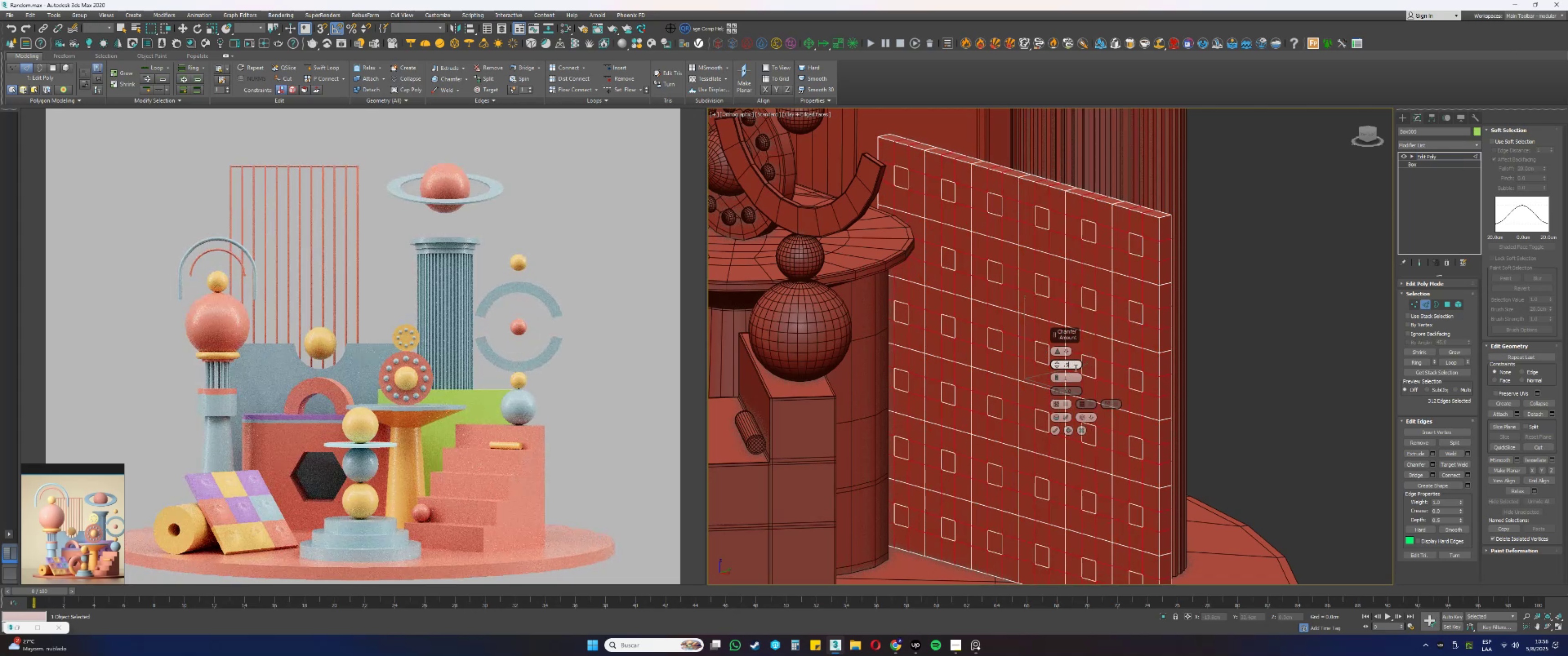 
key(NumpadEnter)
 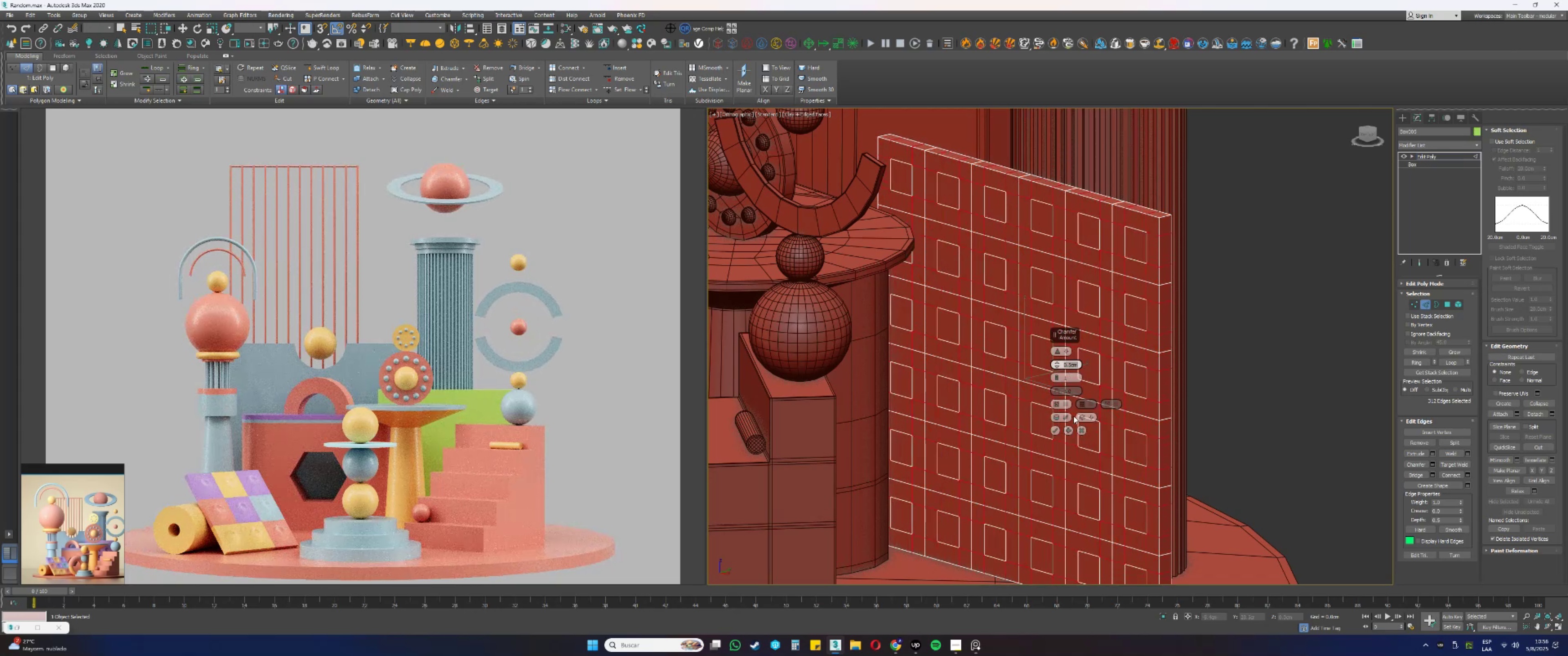 
left_click([1057, 430])
 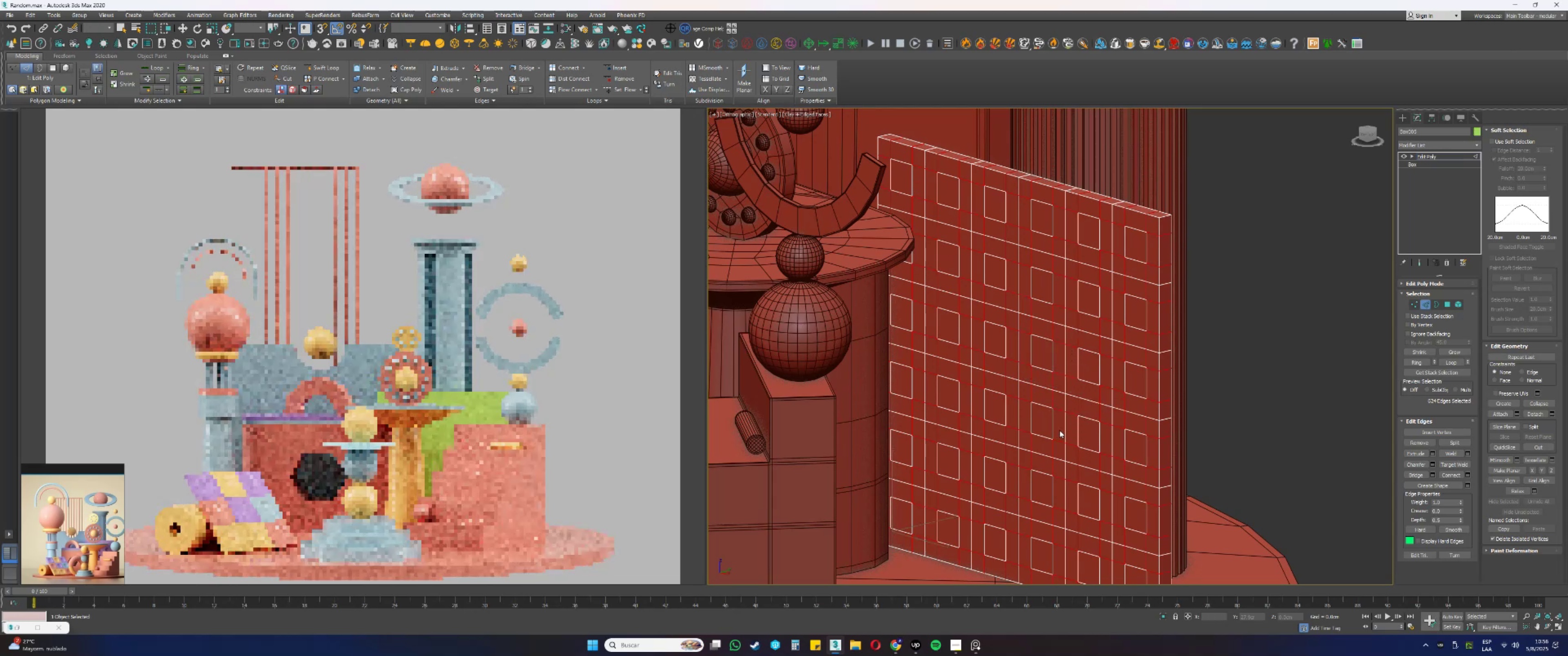 
key(Alt+AltLeft)
 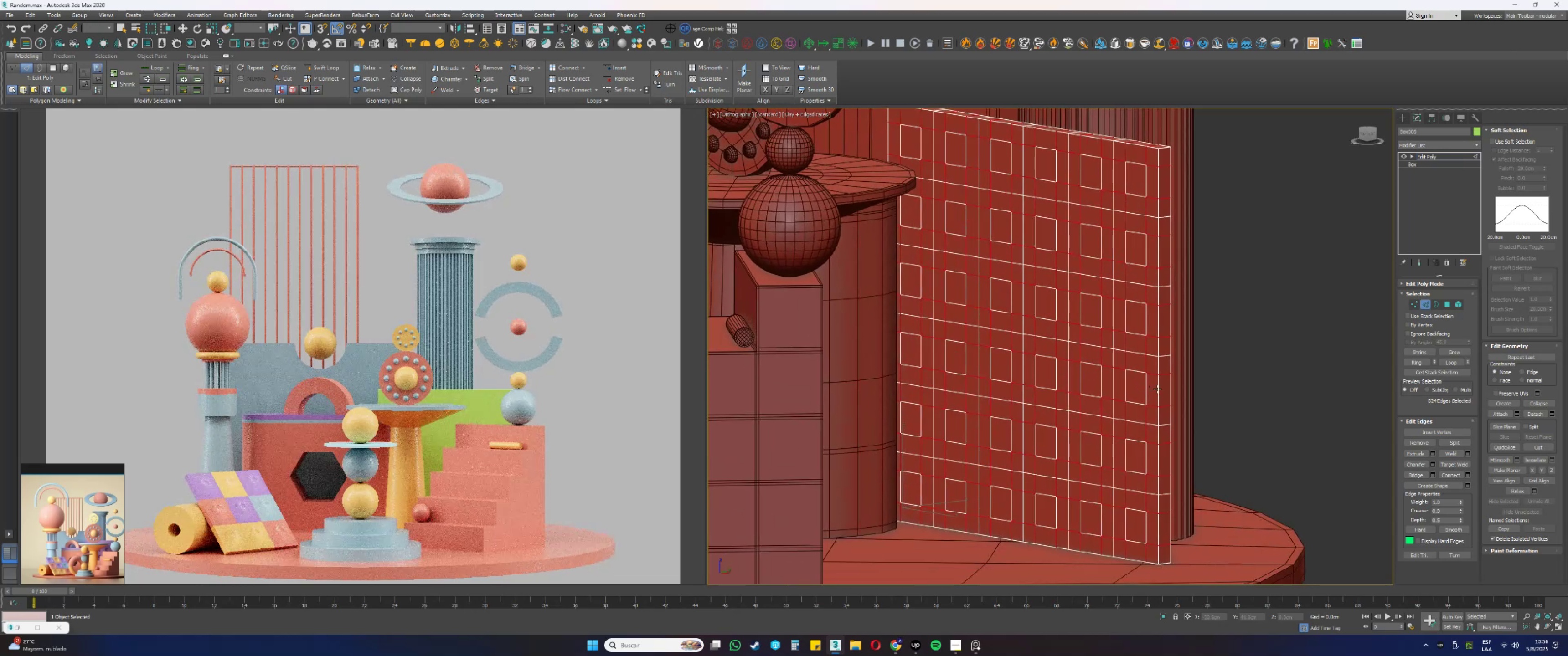 
type(22)
 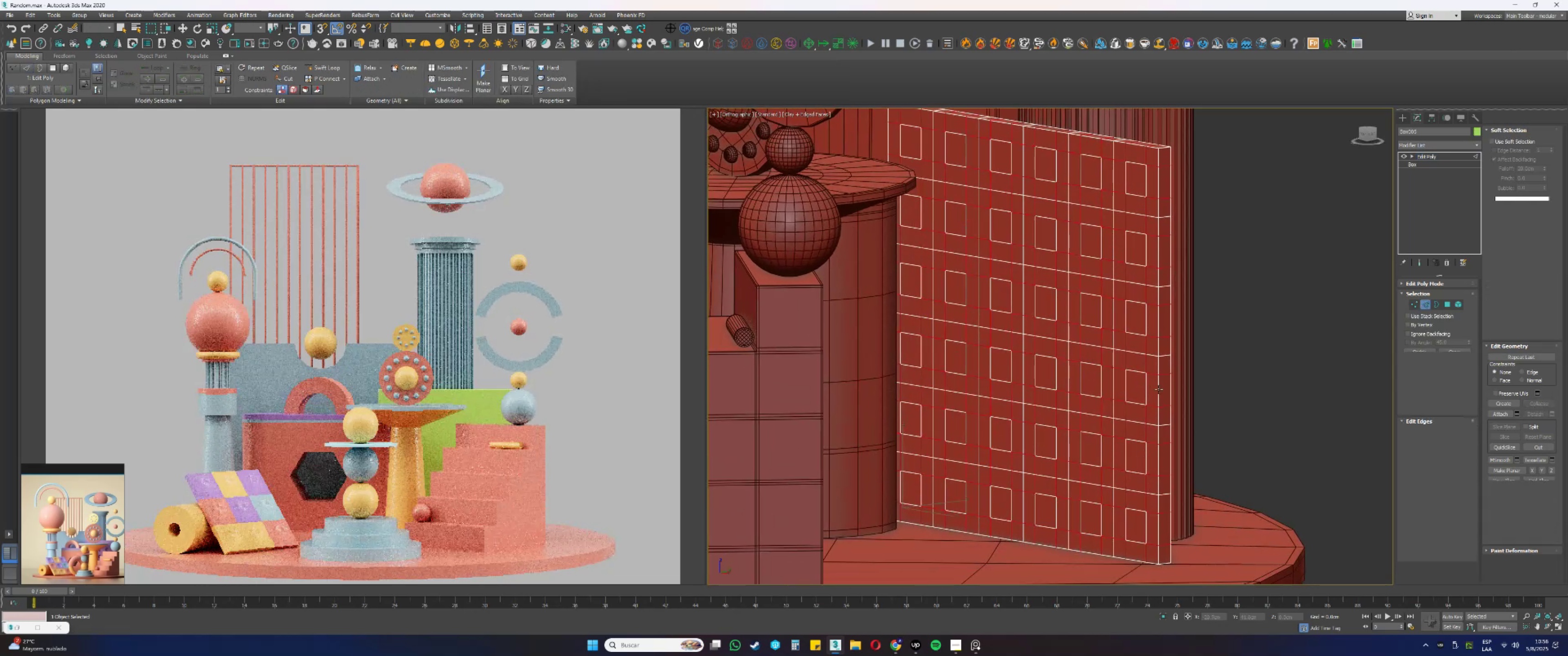 
left_click([1159, 390])
 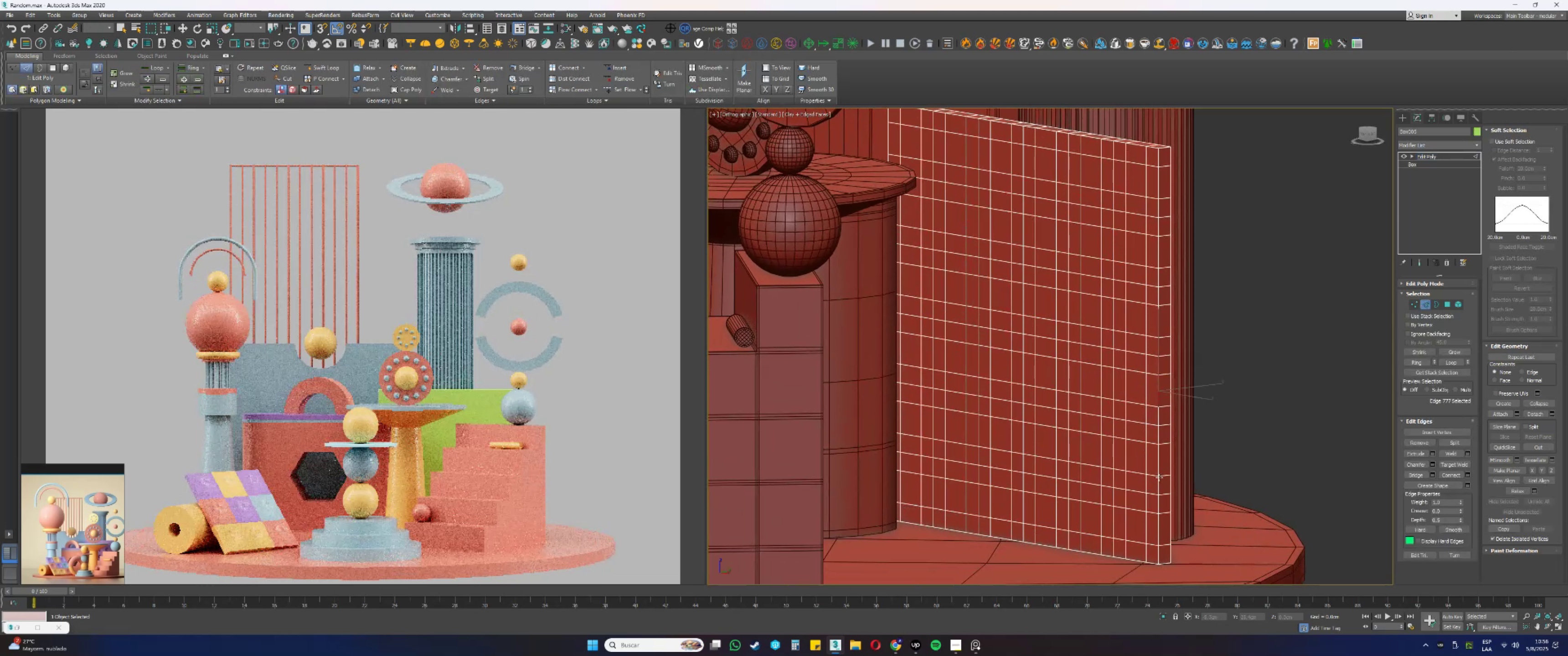 
hold_key(key=ControlLeft, duration=1.15)
left_click([1158, 465])
 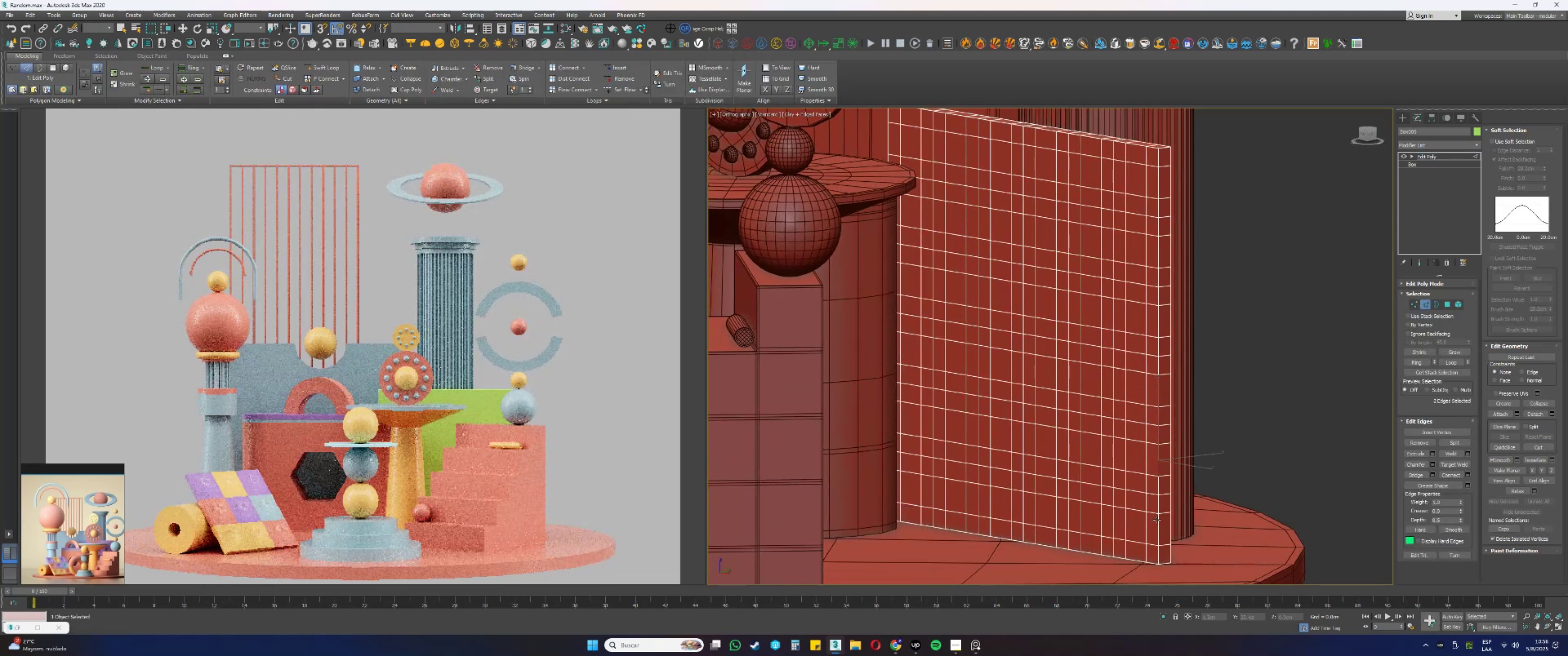 
left_click([1157, 520])
 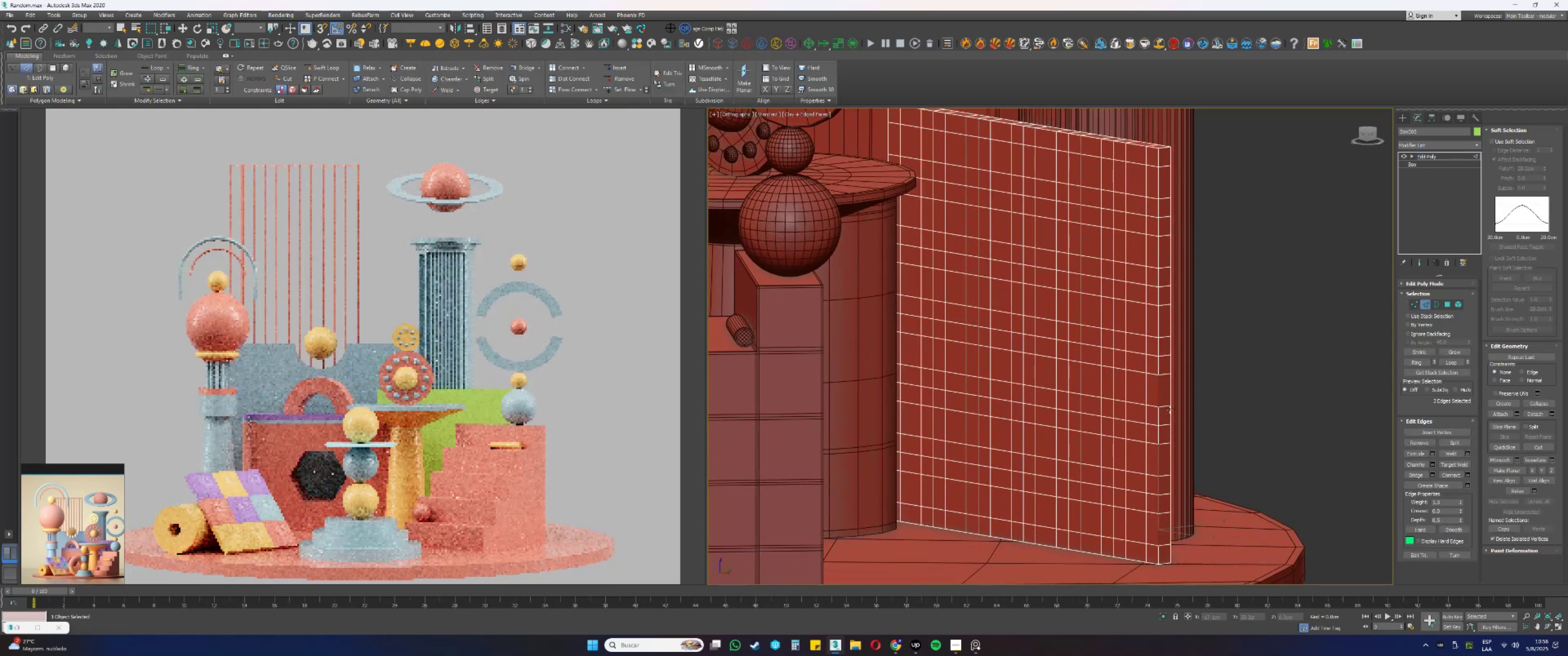 
hold_key(key=ControlLeft, duration=1.53)
left_click([1159, 324])
 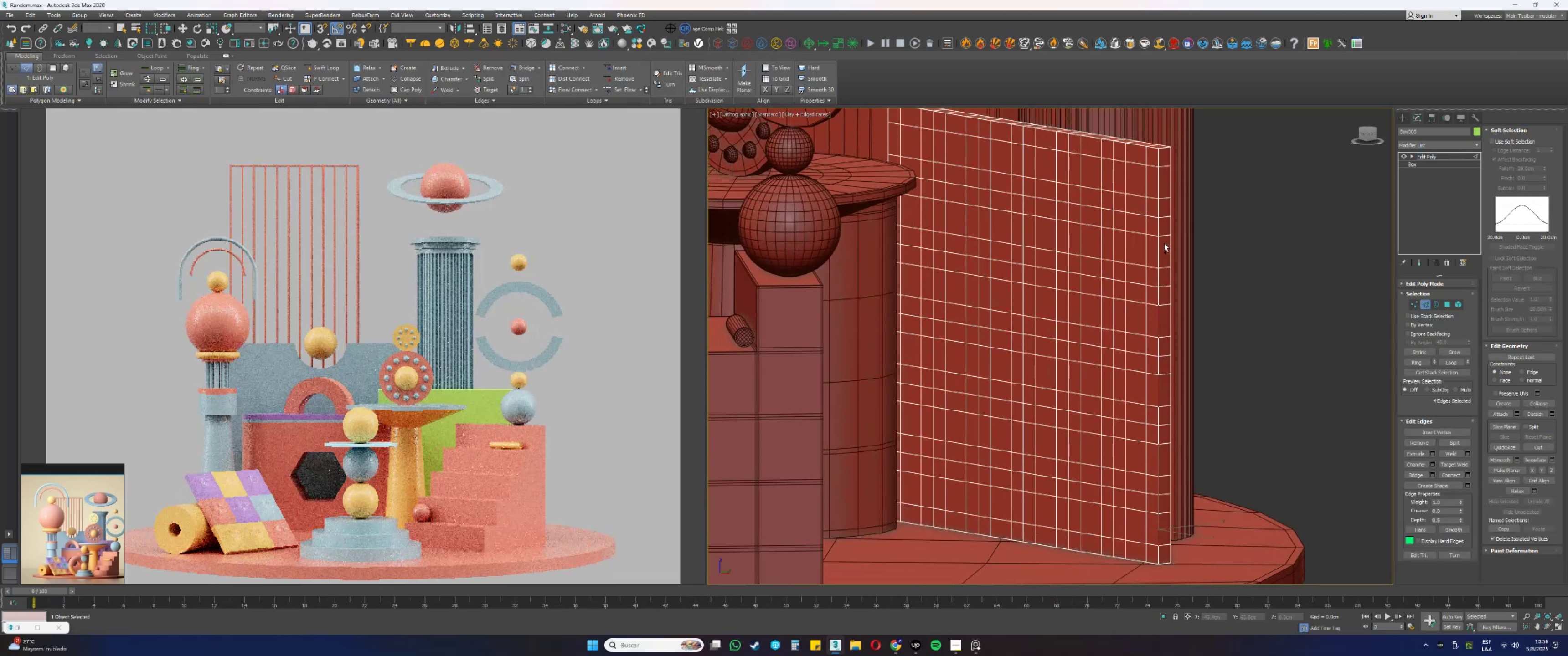 
hold_key(key=ControlLeft, duration=1.12)
left_click([1161, 245])
 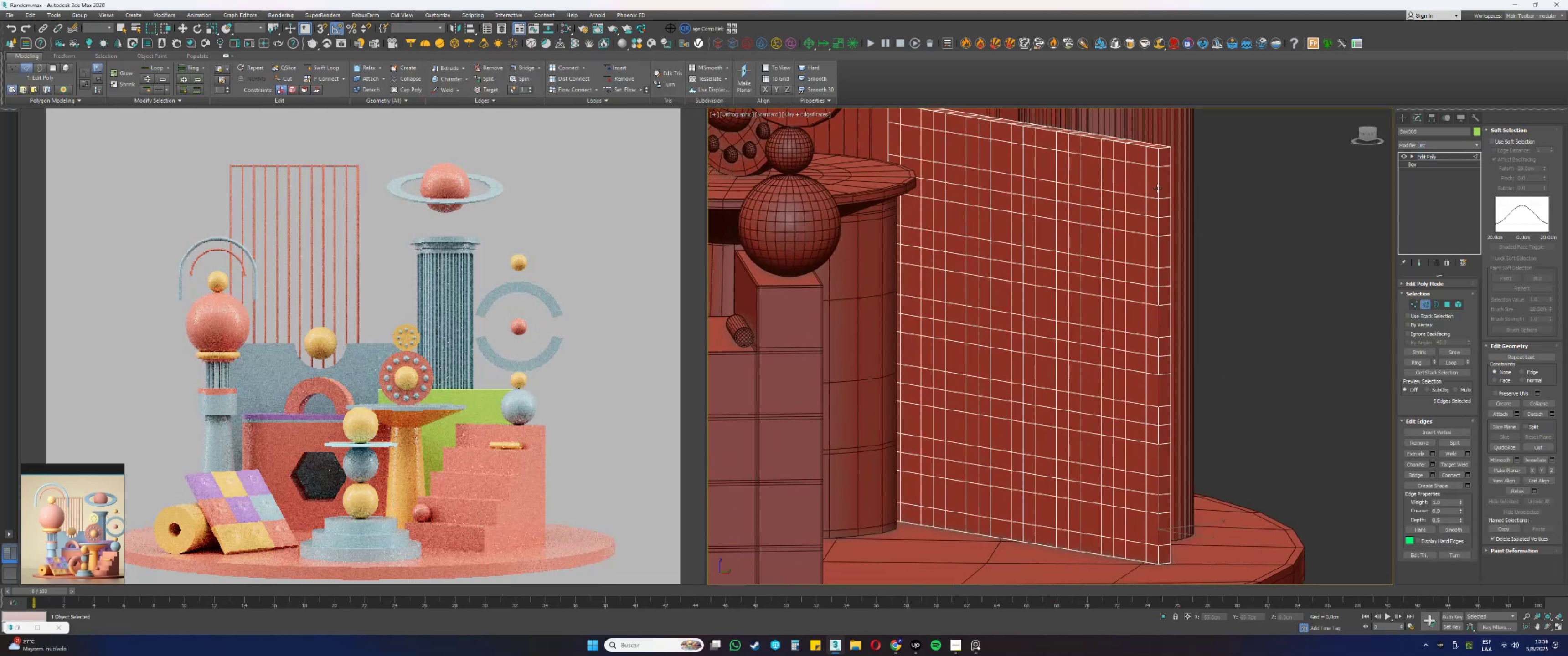 
key(Control+Z)
 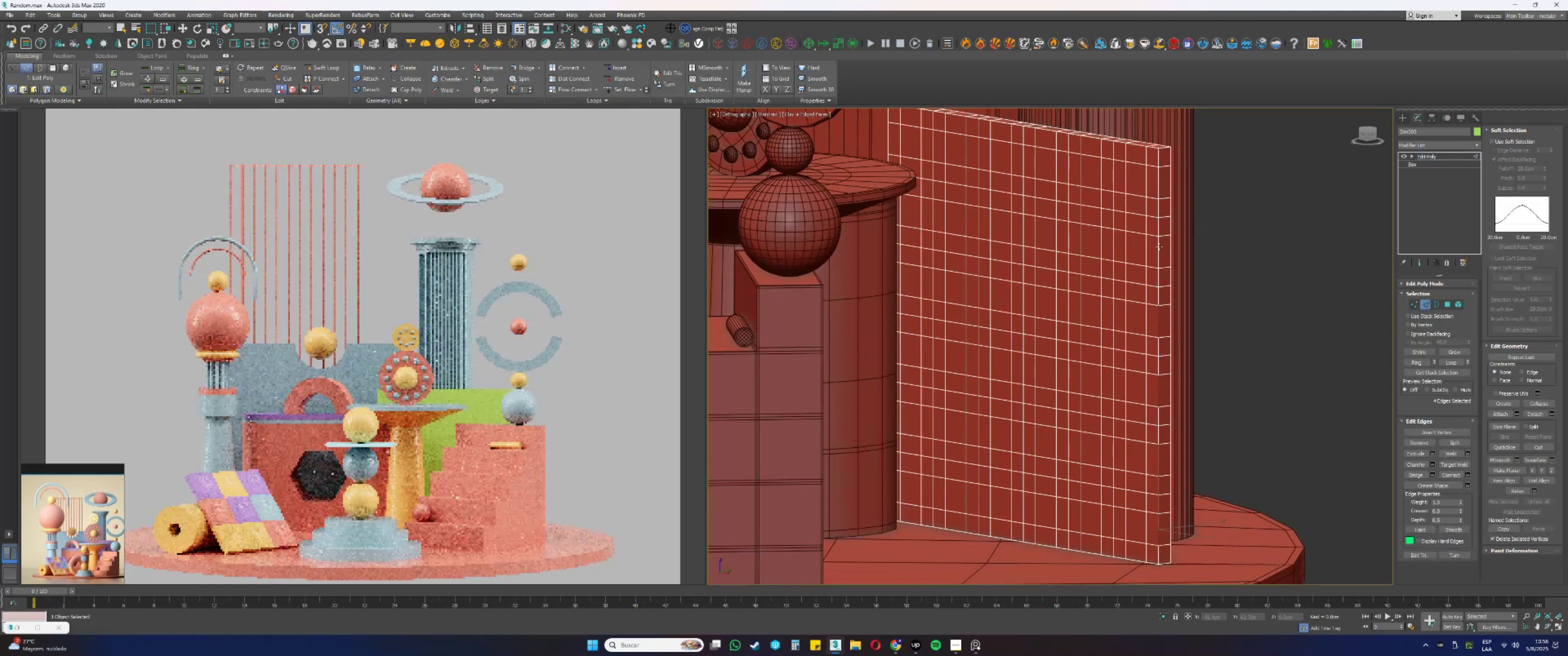 
left_click([1159, 246])
 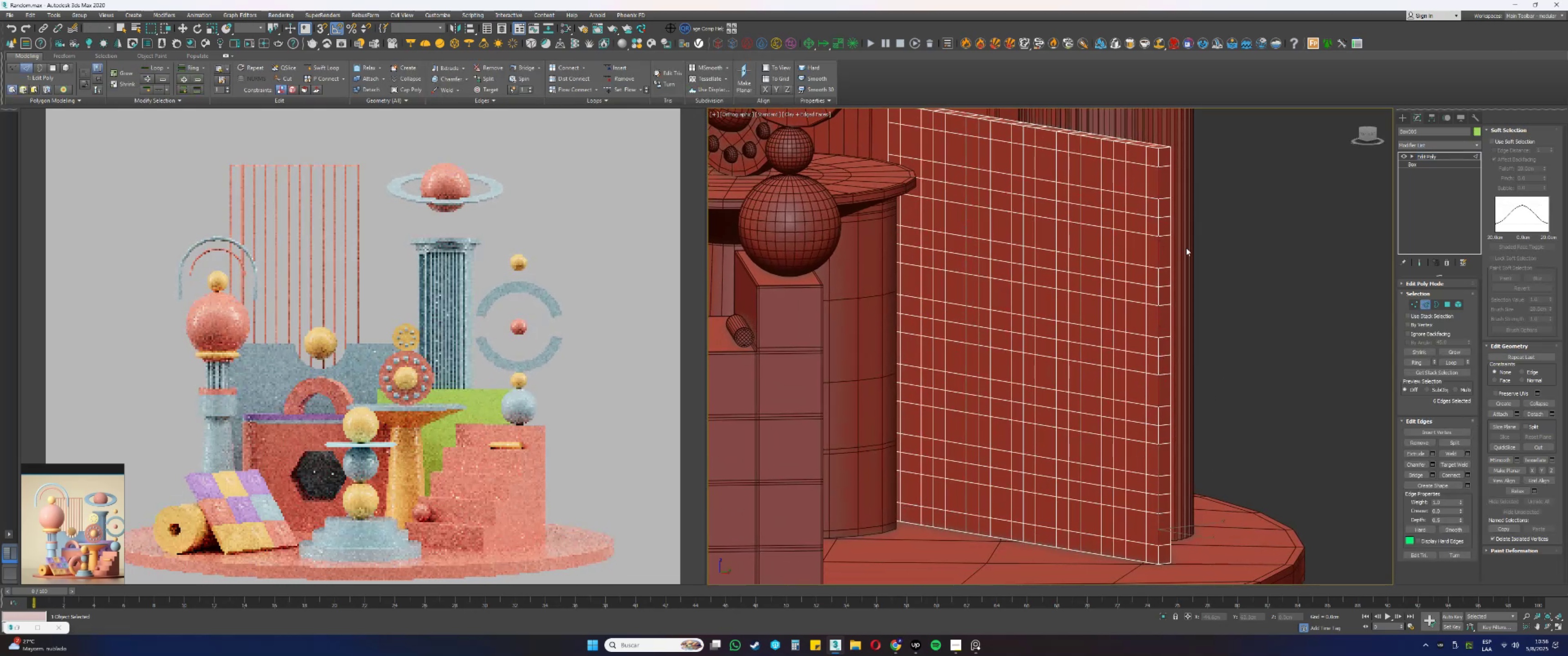 
left_click([1421, 365])
 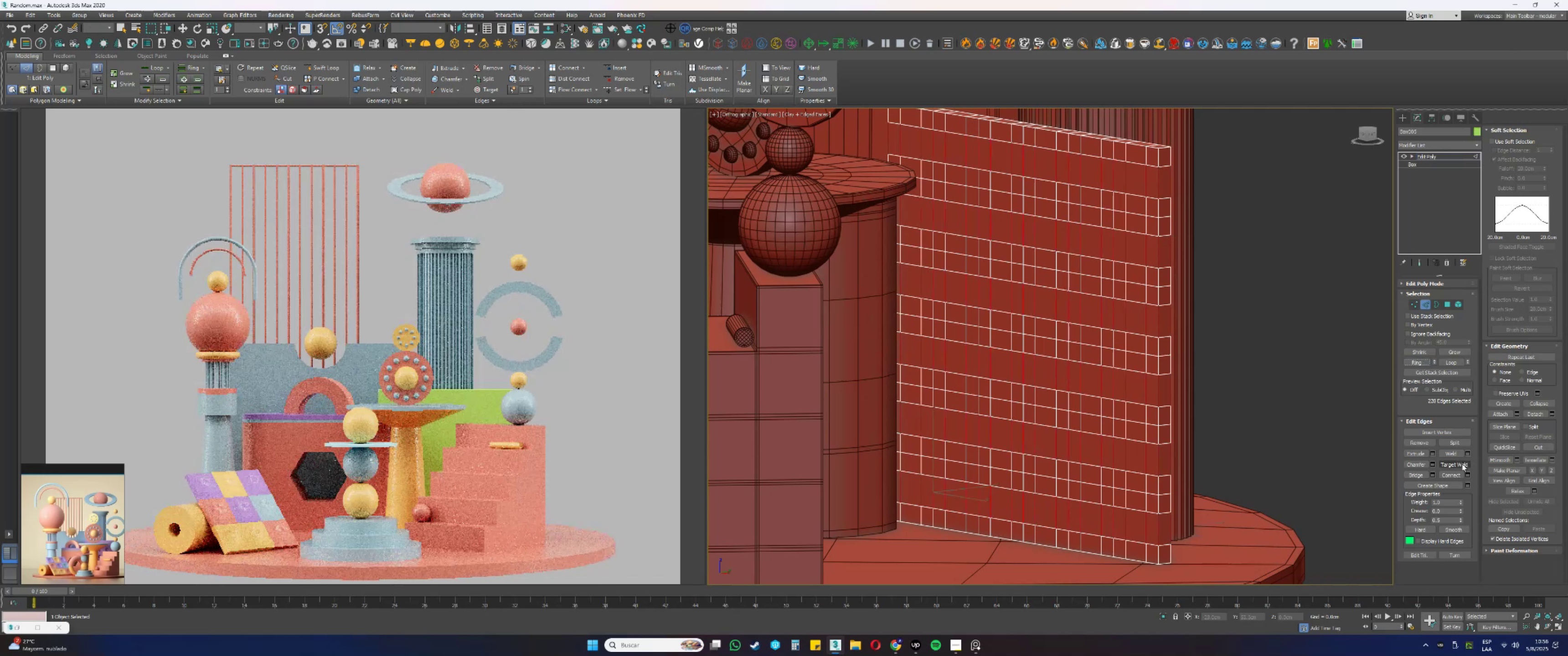 
left_click([1450, 476])
 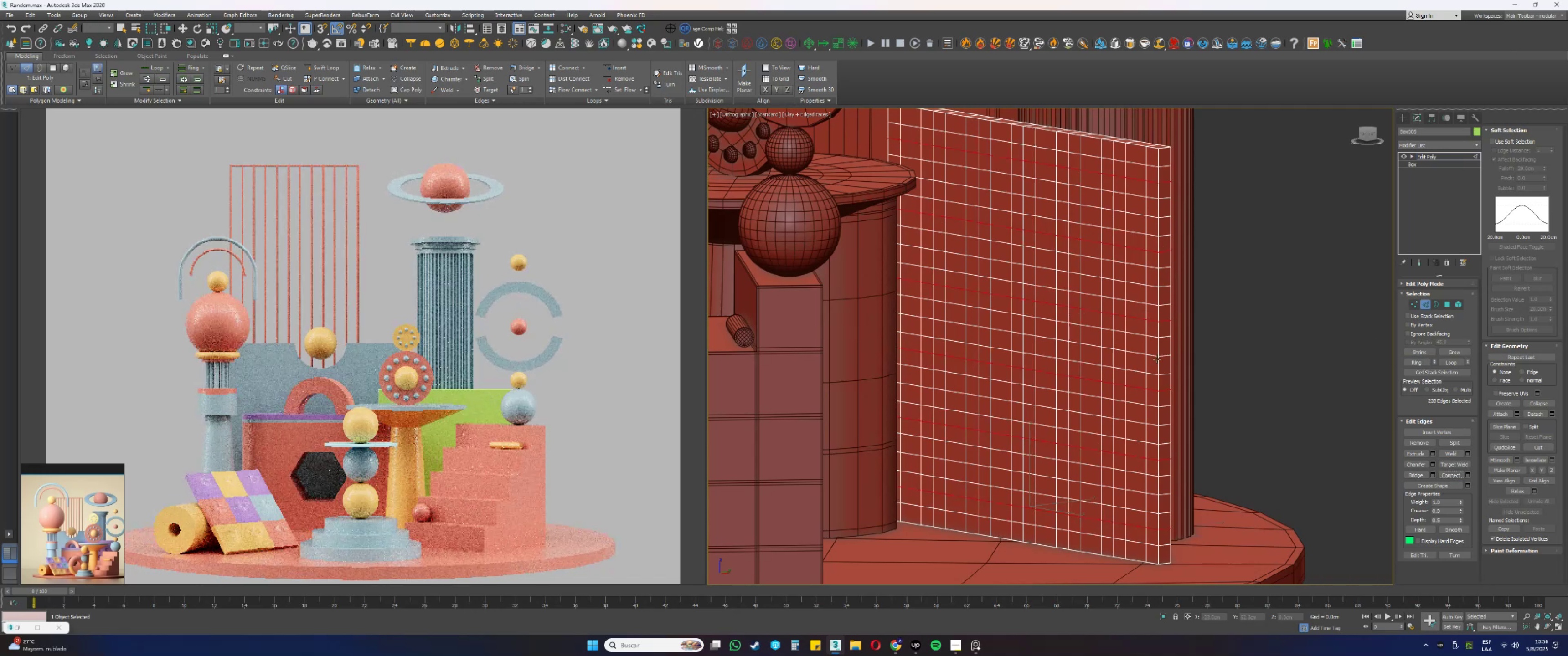 
hold_key(key=AltLeft, duration=0.36)
 